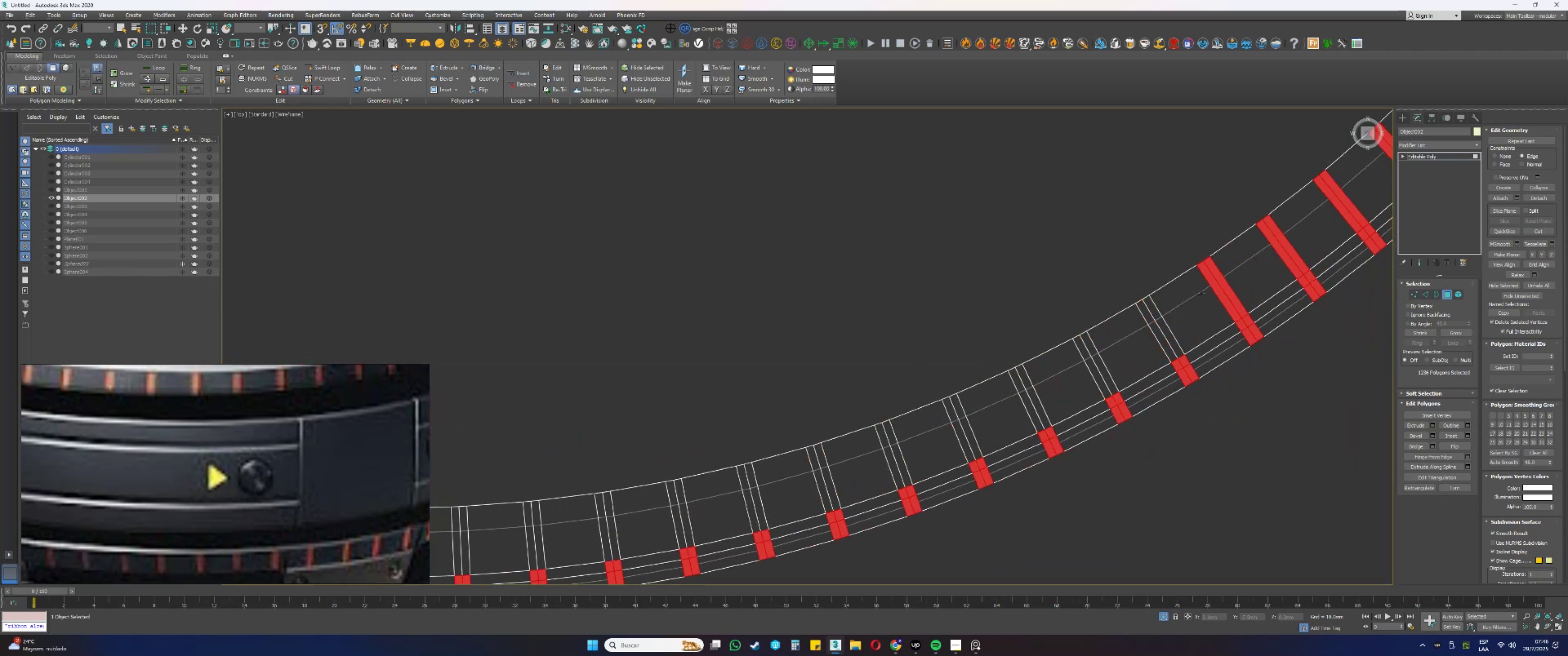 
hold_key(key=AltLeft, duration=0.93)
 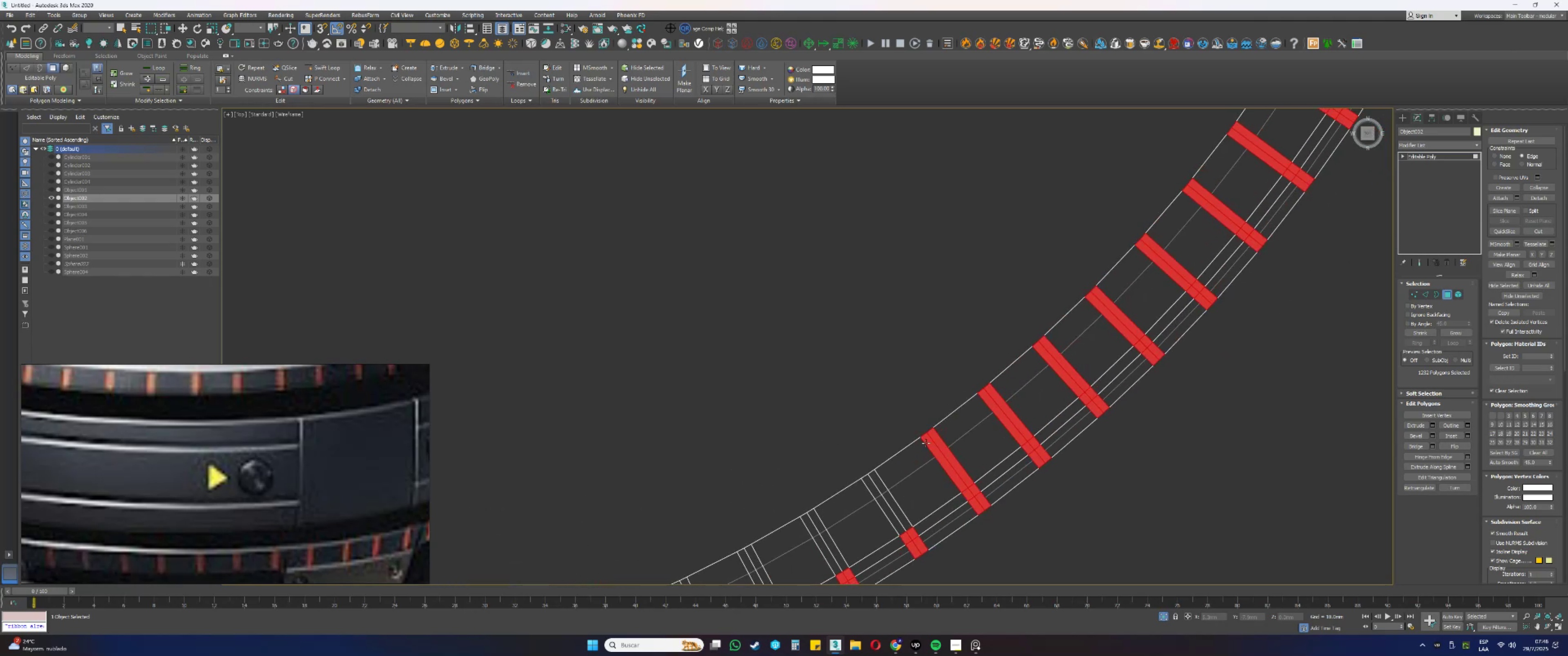 
hold_key(key=AltLeft, duration=1.53)
 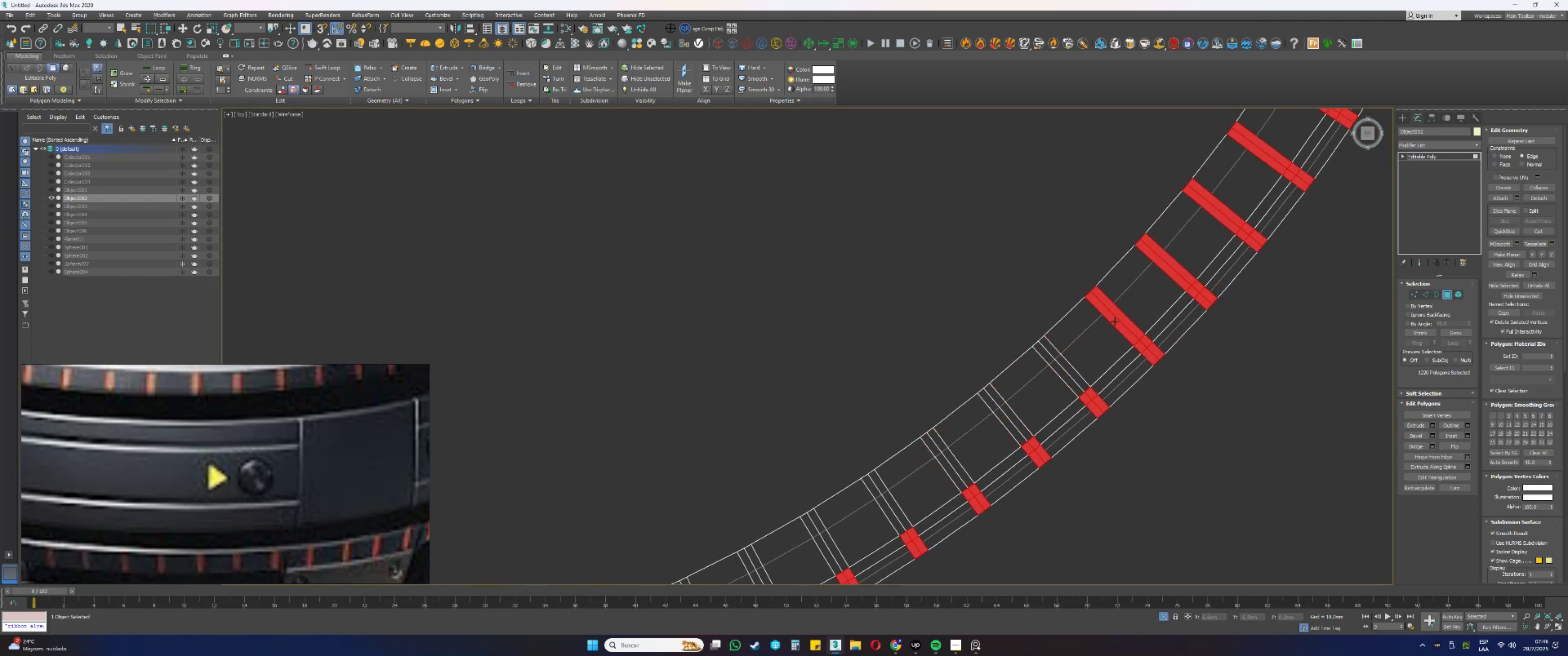 
hold_key(key=AltLeft, duration=0.79)
 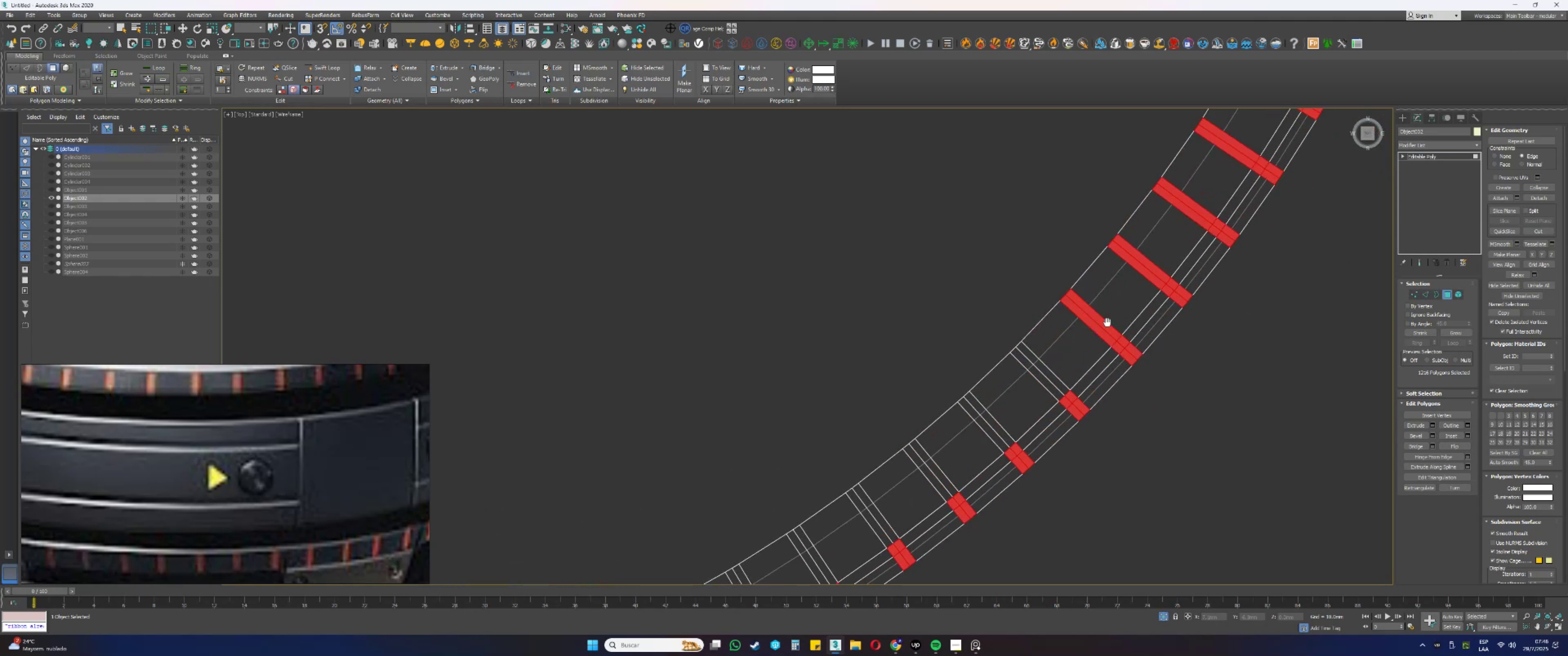 
hold_key(key=AltLeft, duration=1.52)
 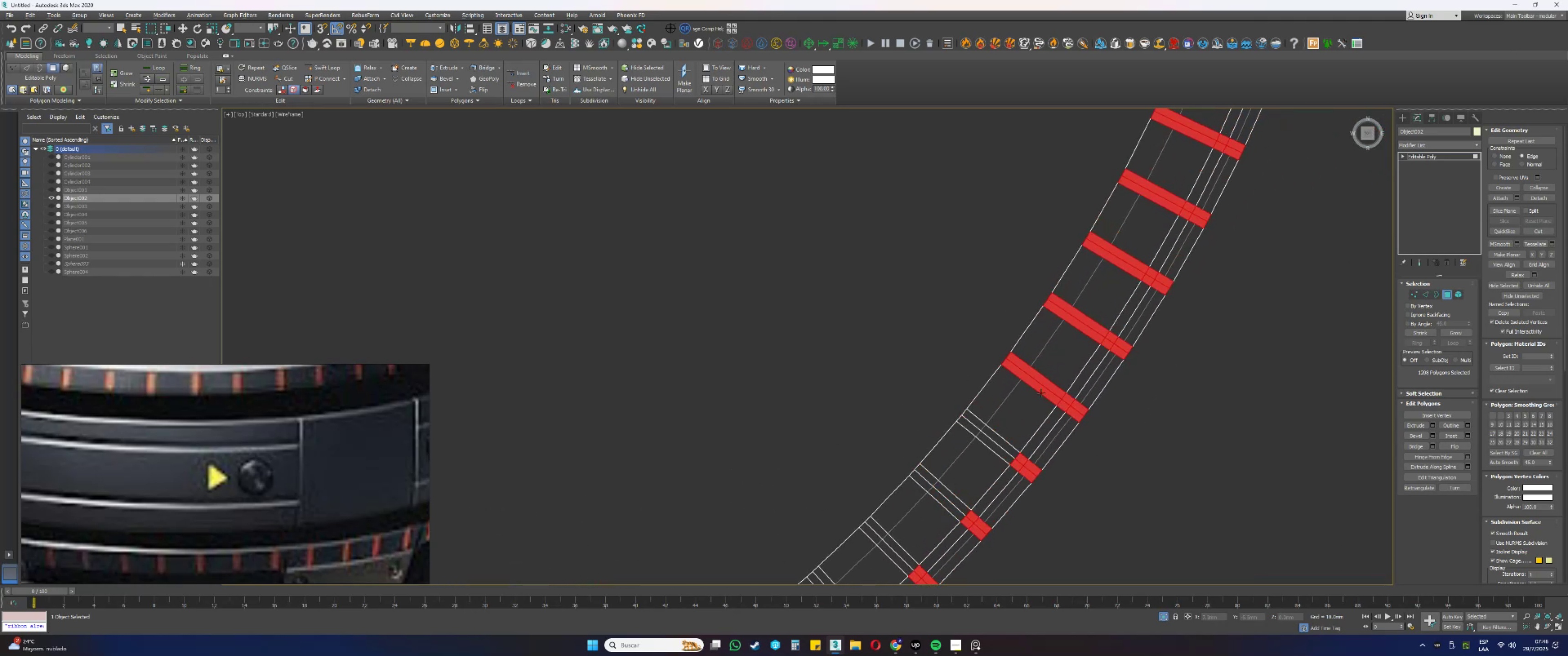 
hold_key(key=AltLeft, duration=1.35)
 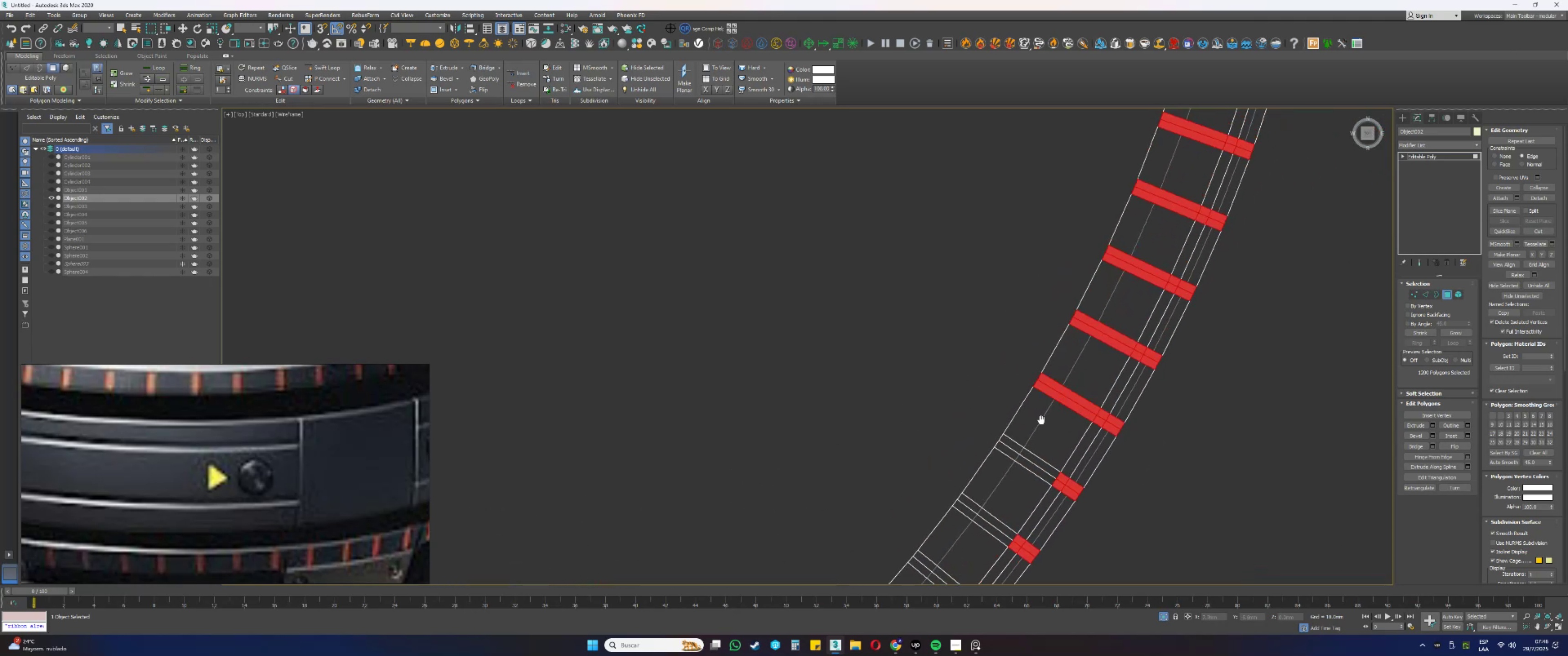 
hold_key(key=AltLeft, duration=1.2)
 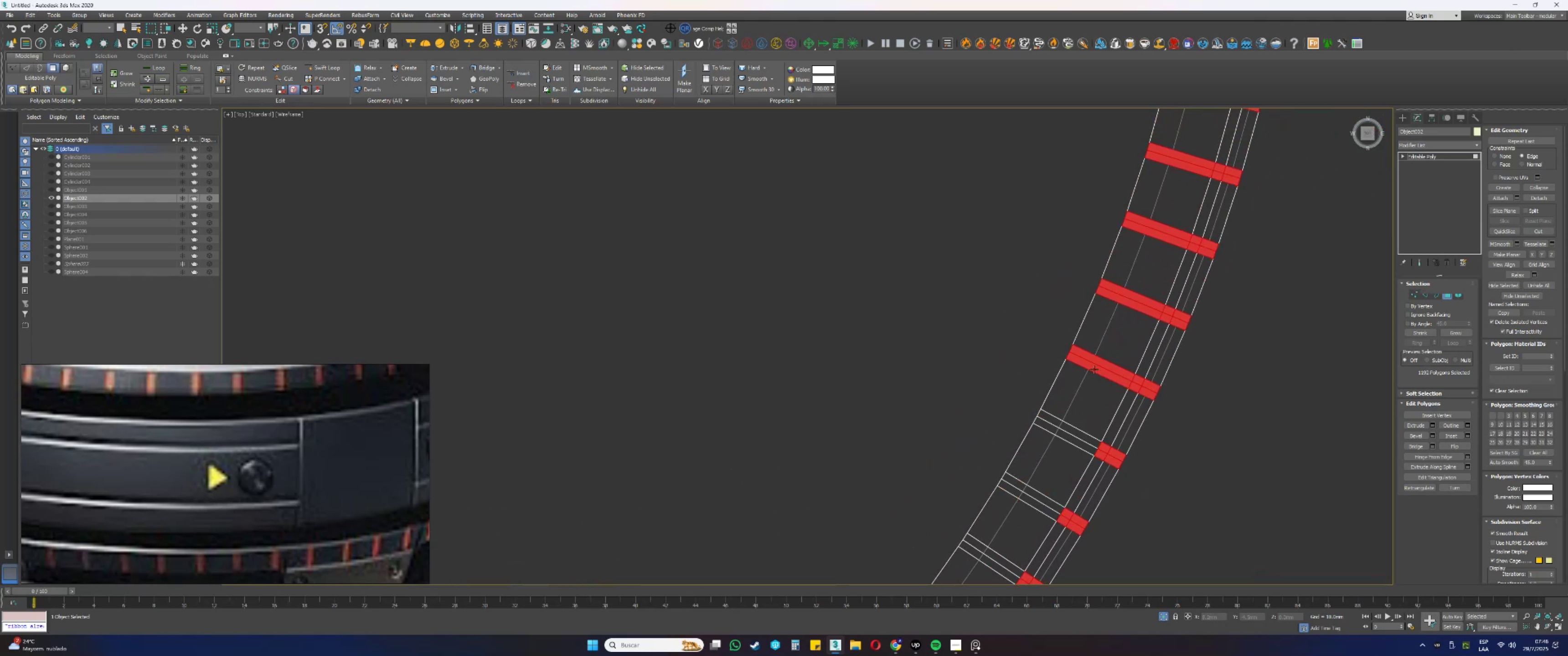 
hold_key(key=AltLeft, duration=0.37)
 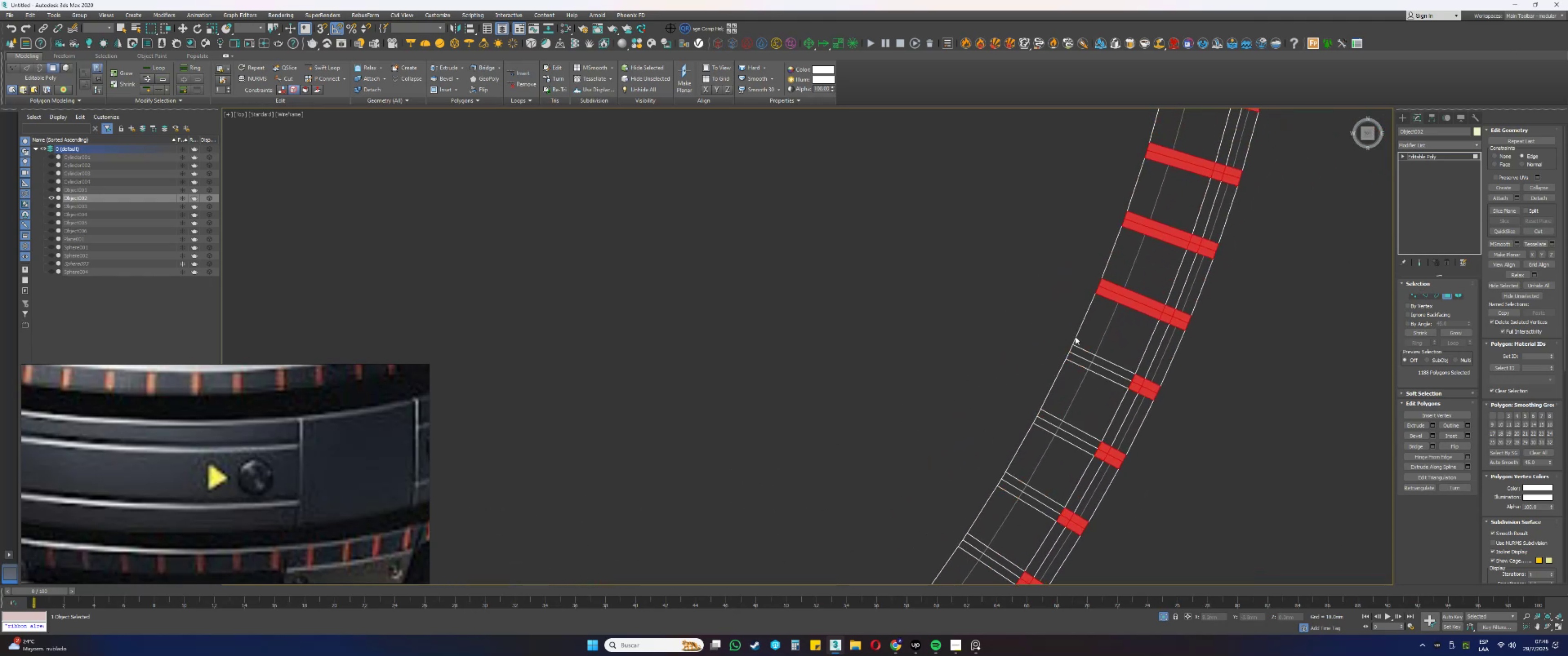 
hold_key(key=AltLeft, duration=0.44)
 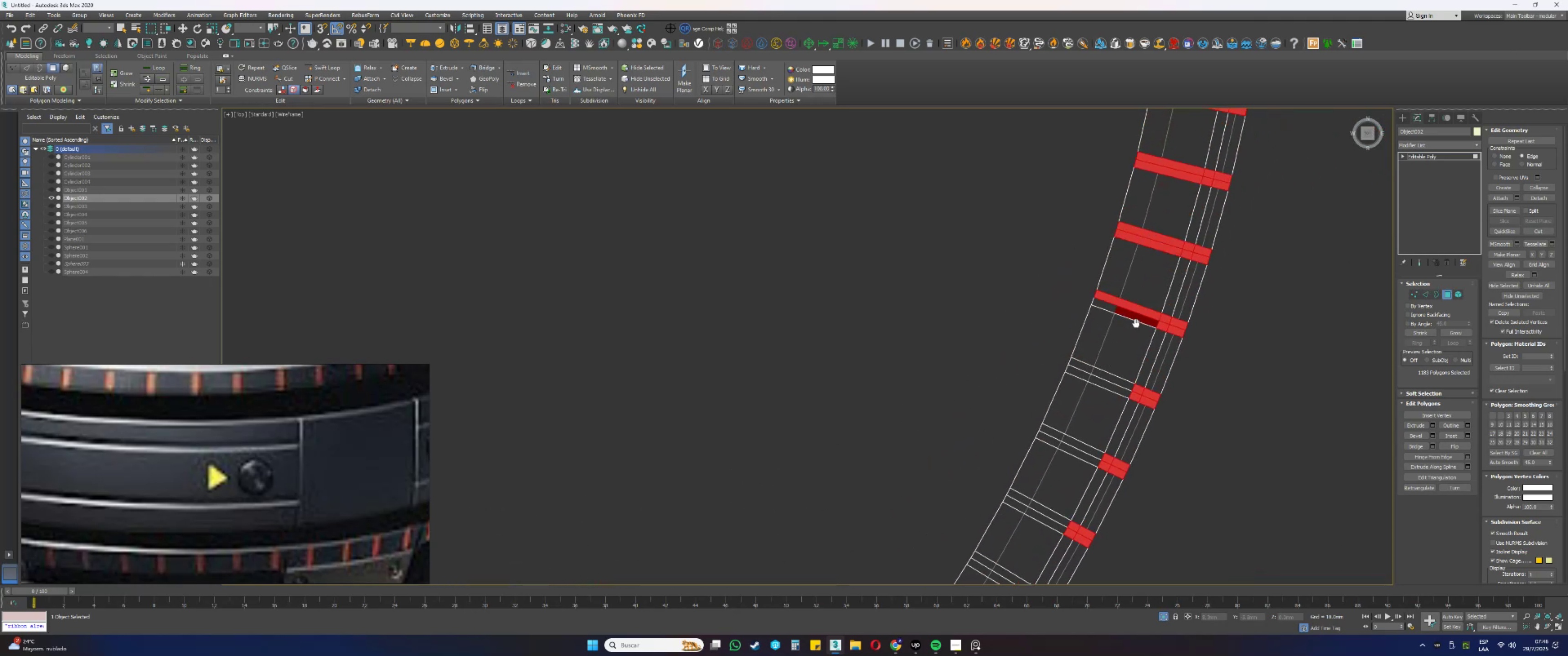 
hold_key(key=AltLeft, duration=0.51)
 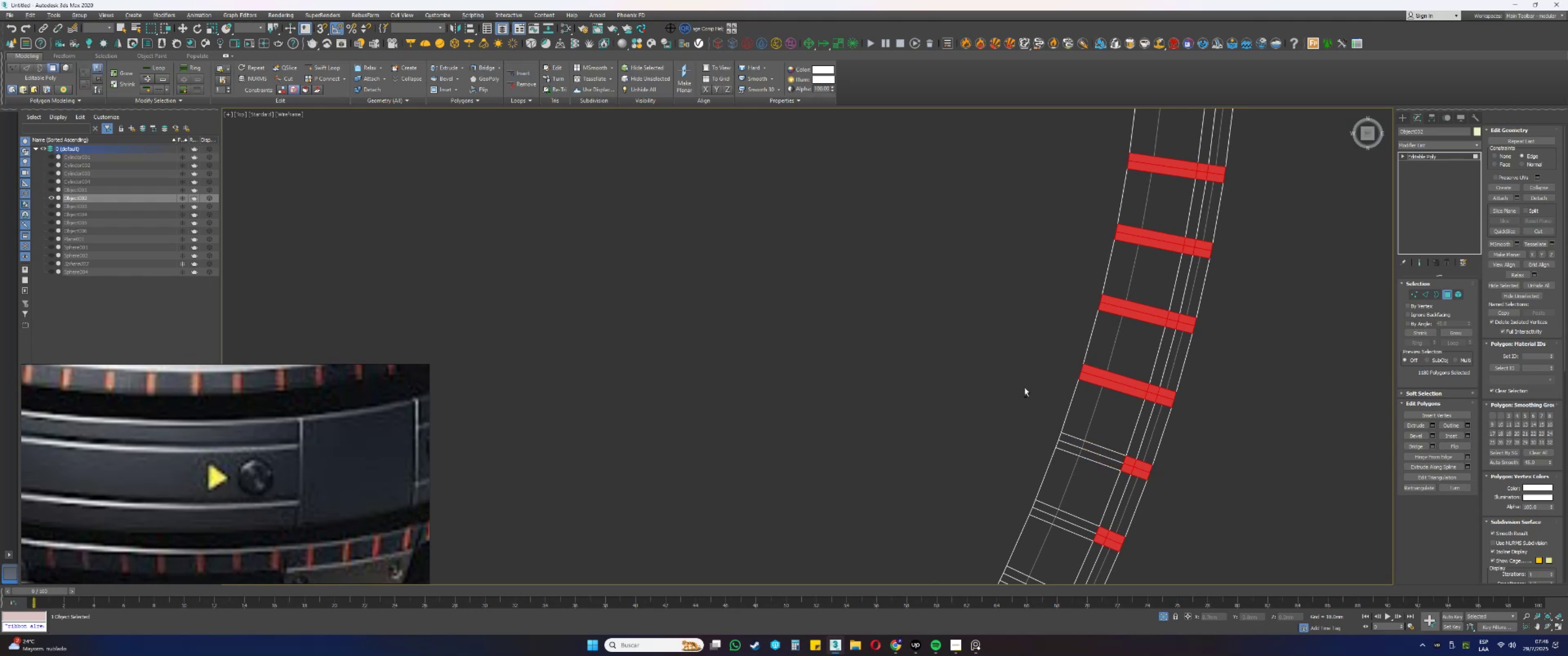 
hold_key(key=AltLeft, duration=0.41)
 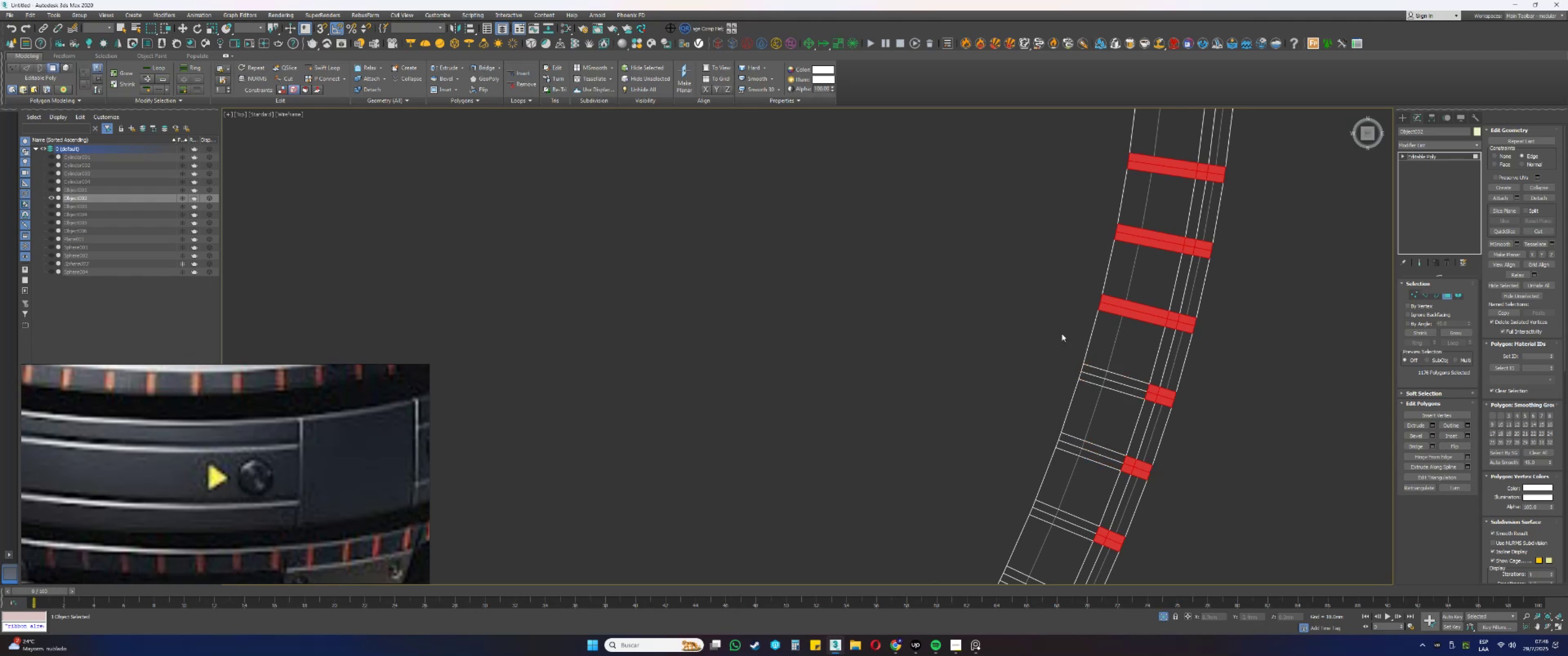 
hold_key(key=AltLeft, duration=0.41)
 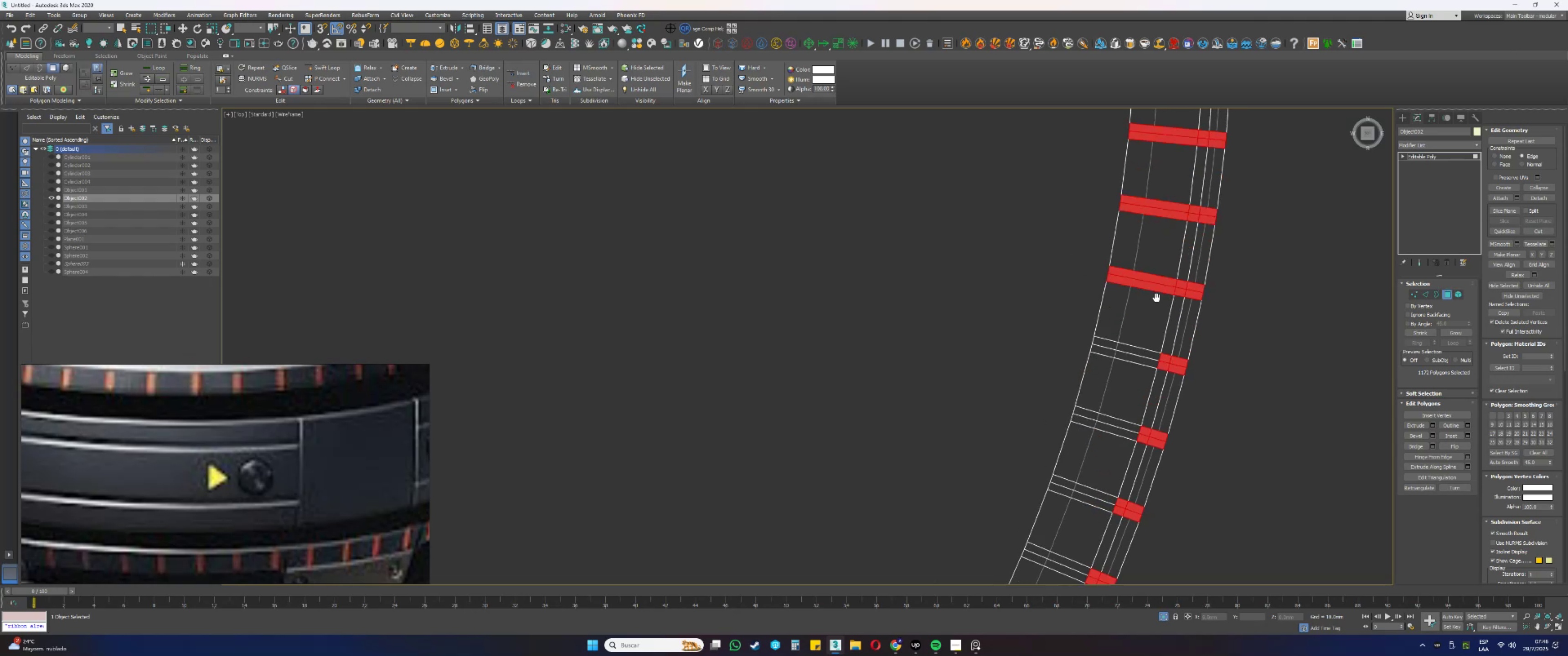 
hold_key(key=AltLeft, duration=0.53)
 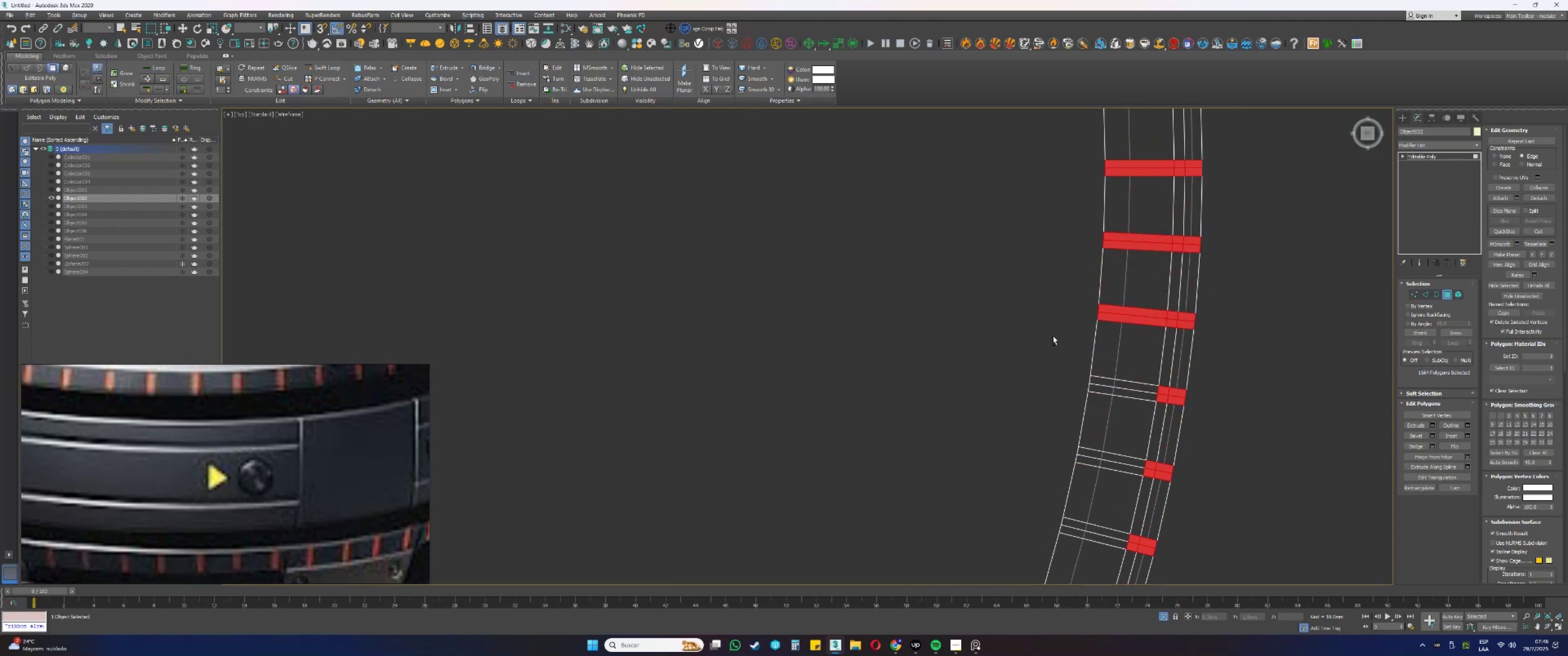 
hold_key(key=AltLeft, duration=0.68)
 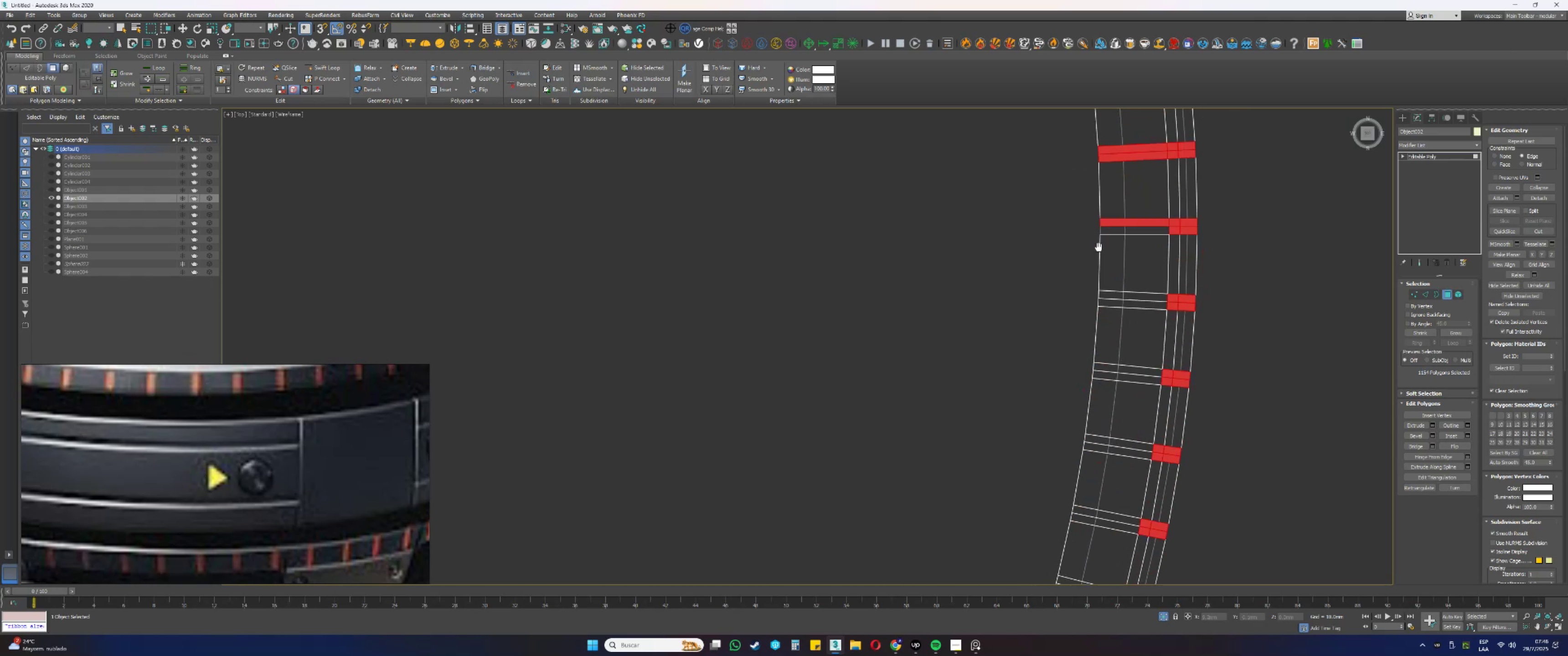 
hold_key(key=AltLeft, duration=0.7)
 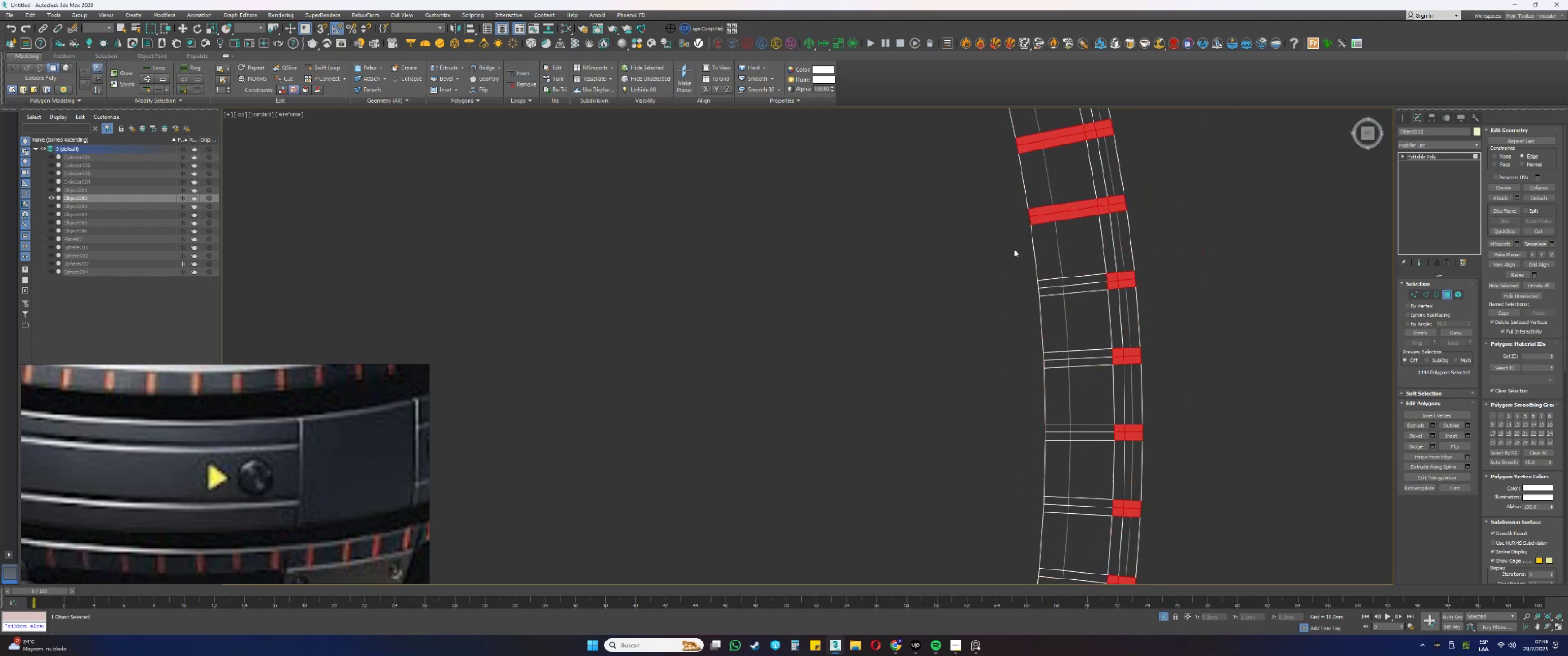 
hold_key(key=AltLeft, duration=0.41)
 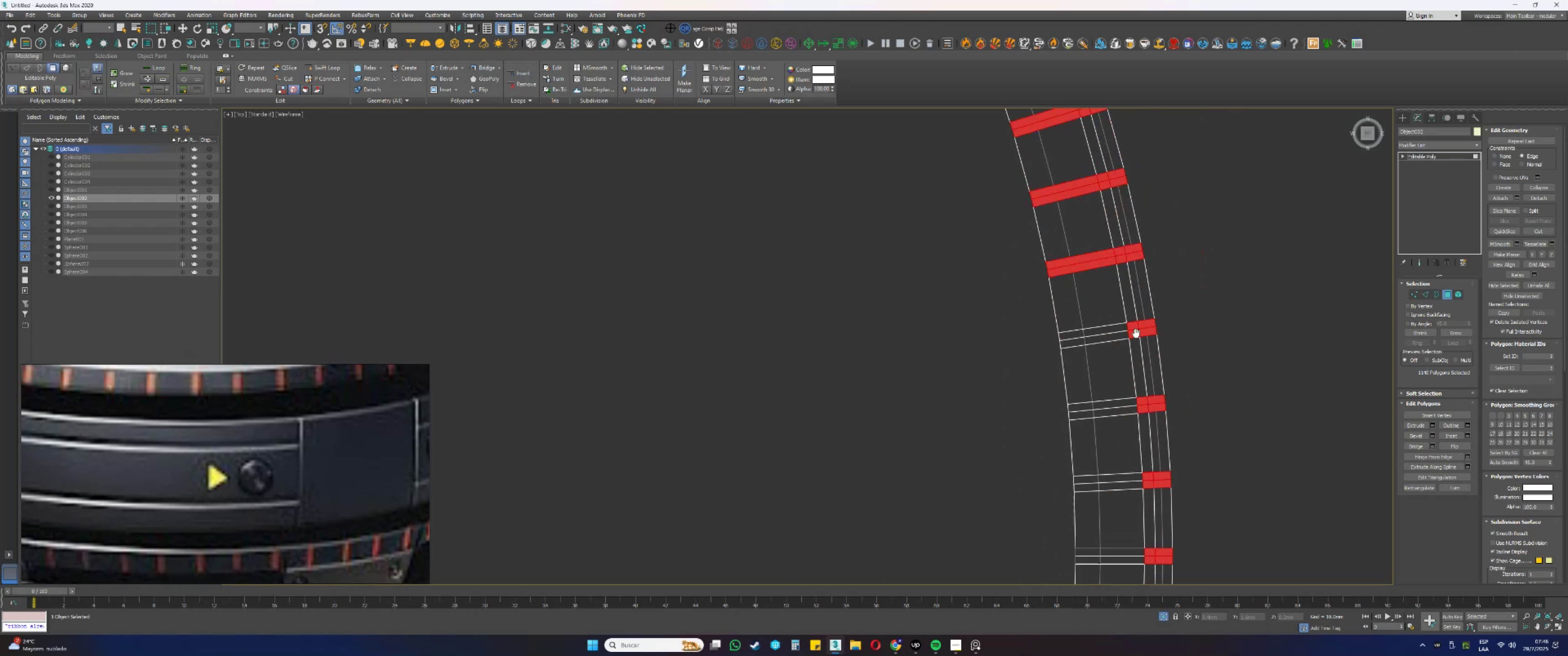 
hold_key(key=AltLeft, duration=1.5)
 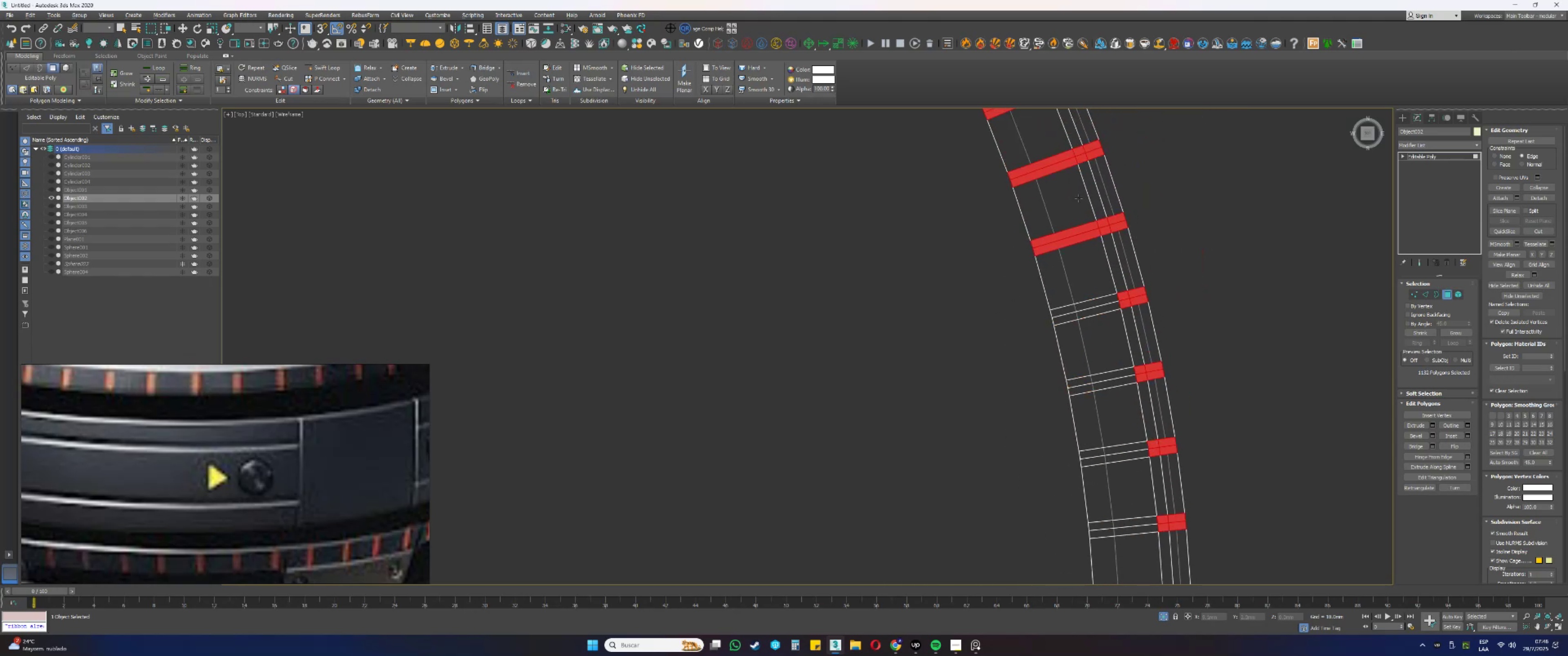 
key(Alt+AltLeft)
 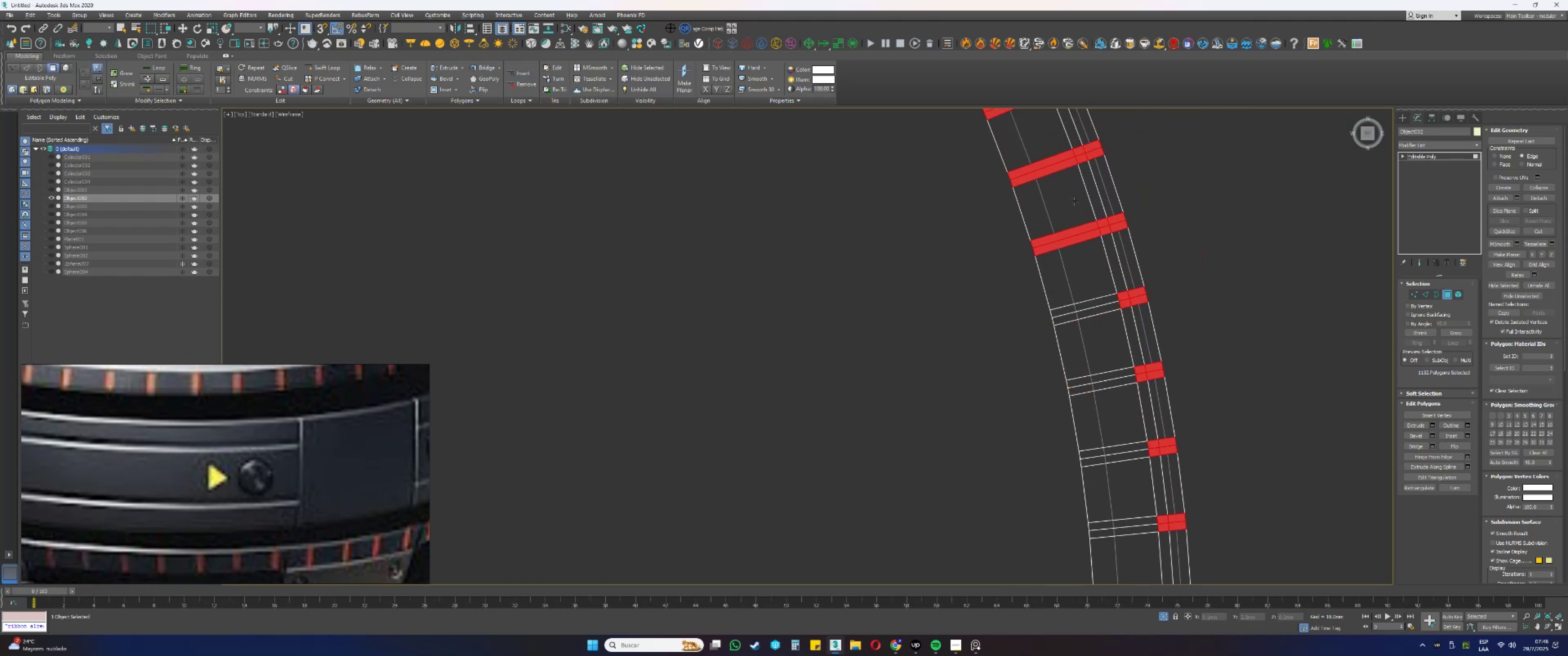 
key(Alt+AltLeft)
 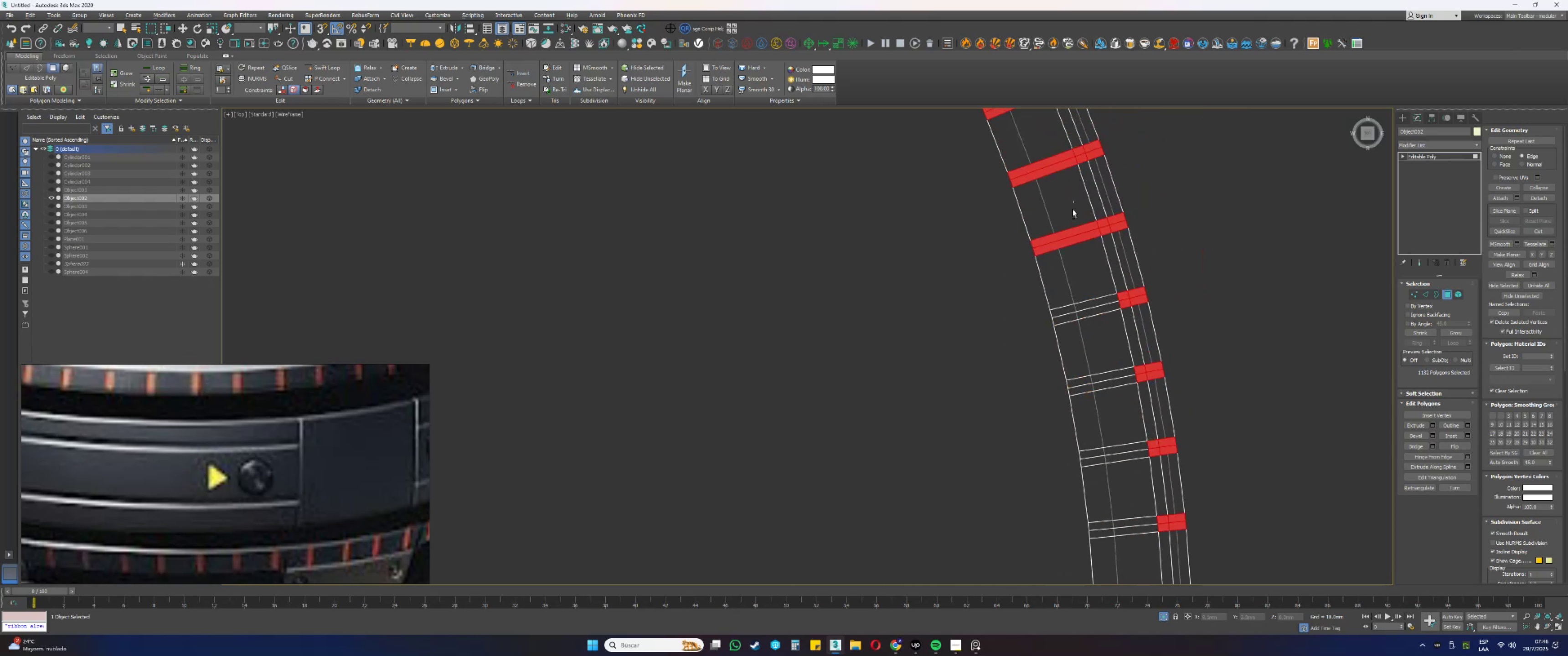 
key(Alt+AltLeft)
 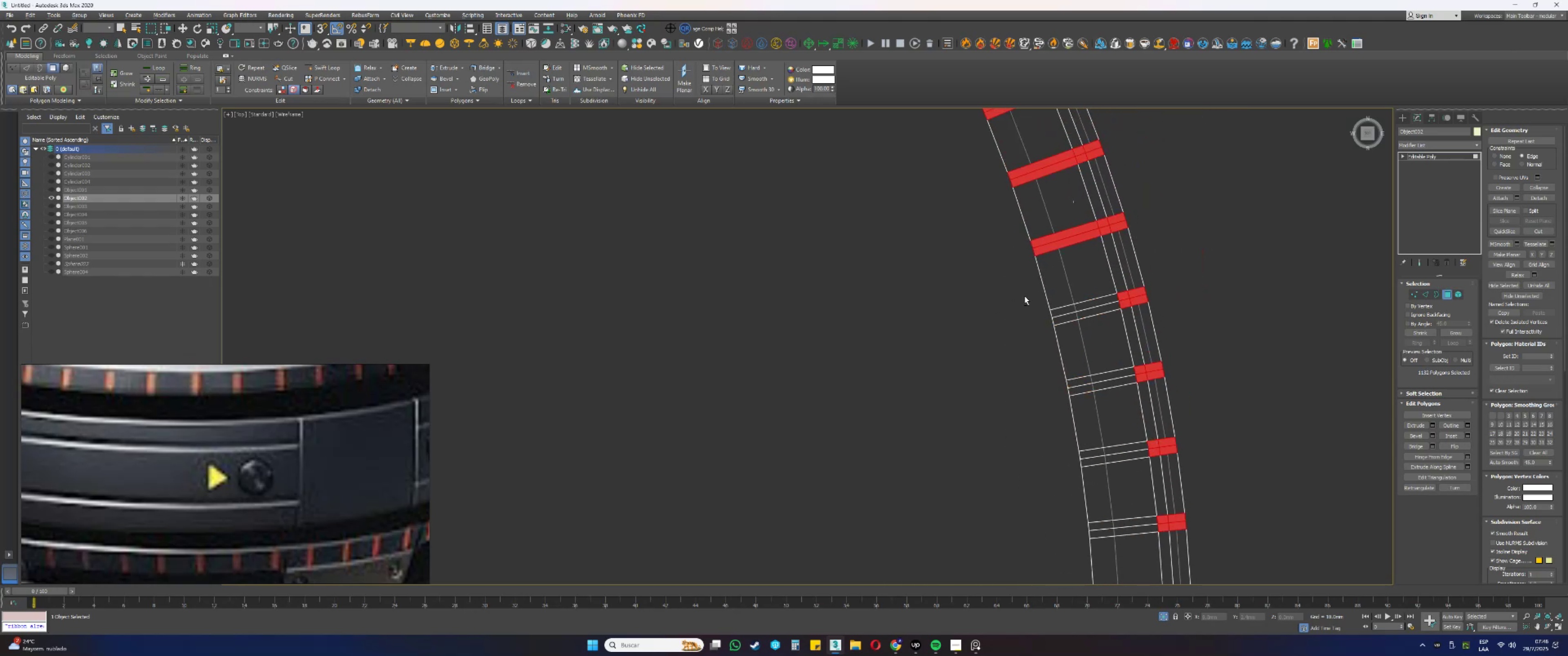 
key(Alt+AltLeft)
 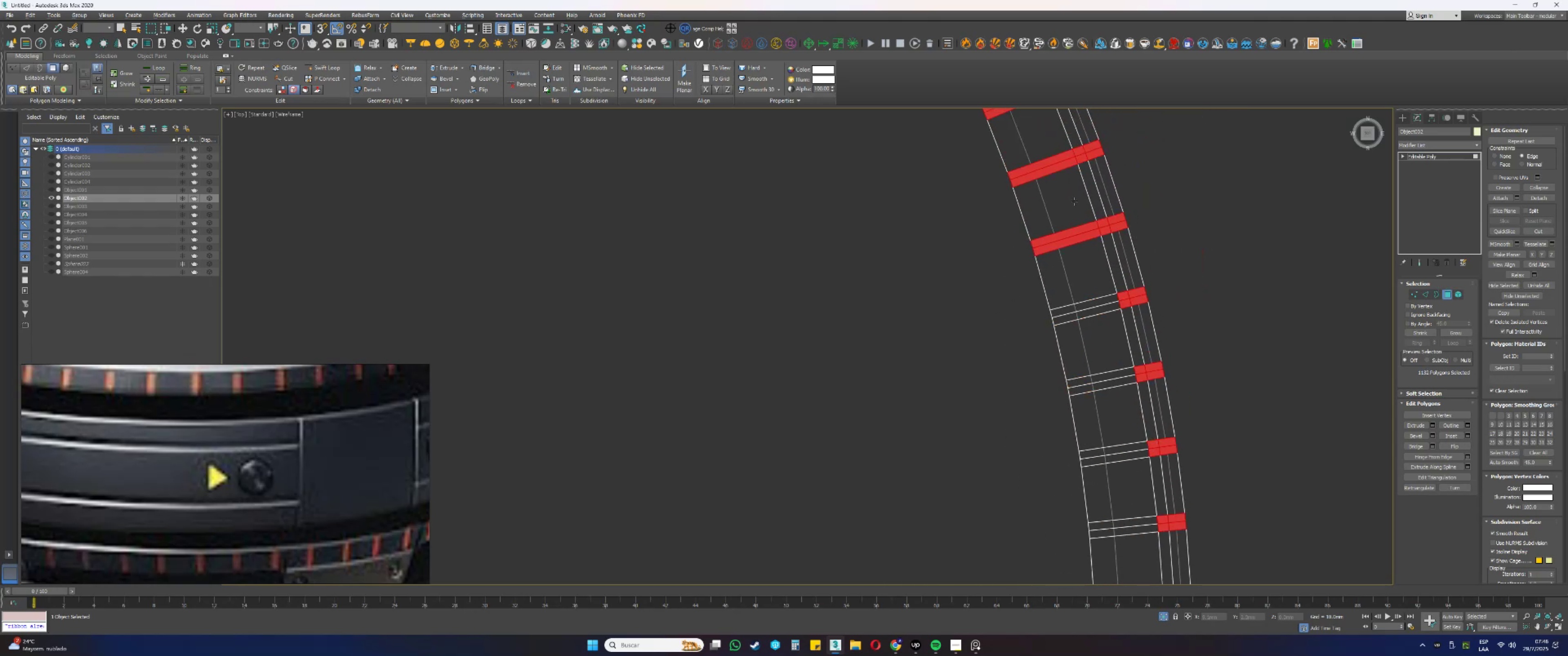 
key(Alt+AltLeft)
 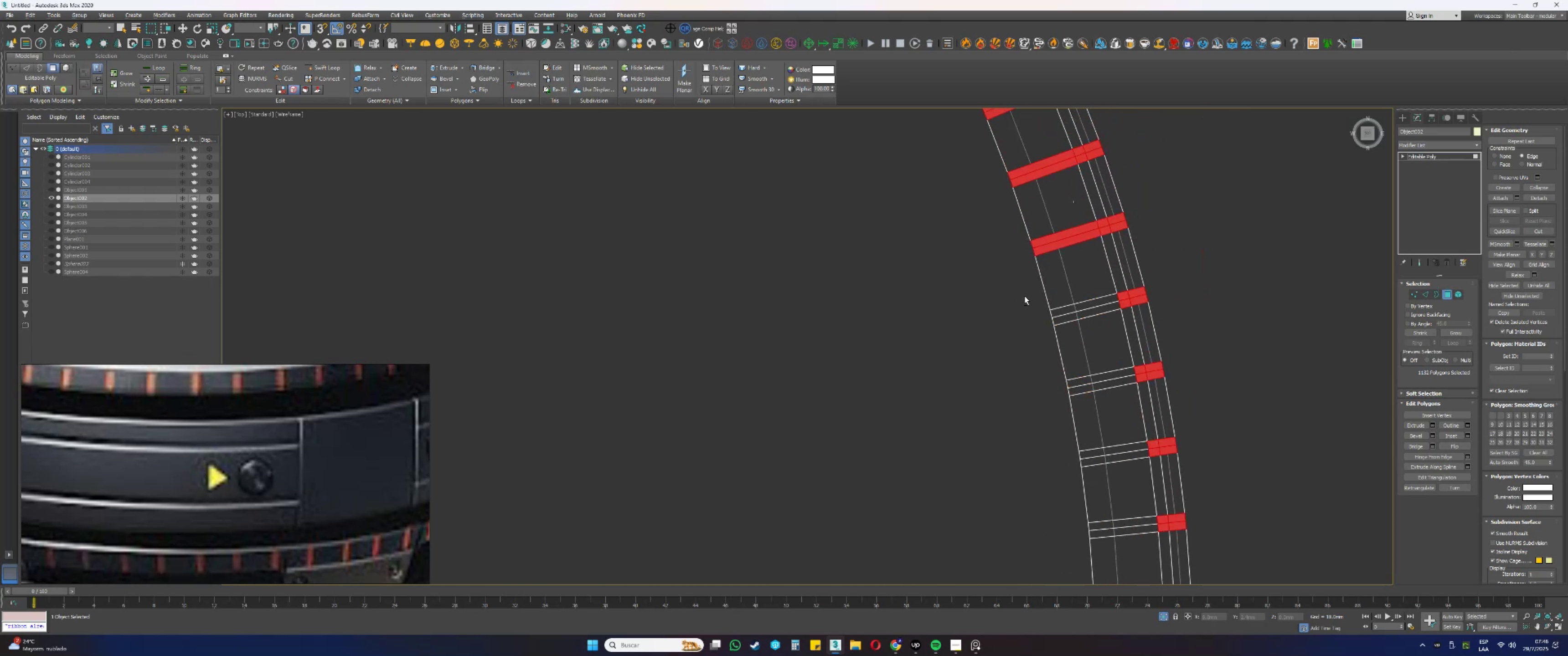 
key(Alt+AltLeft)
 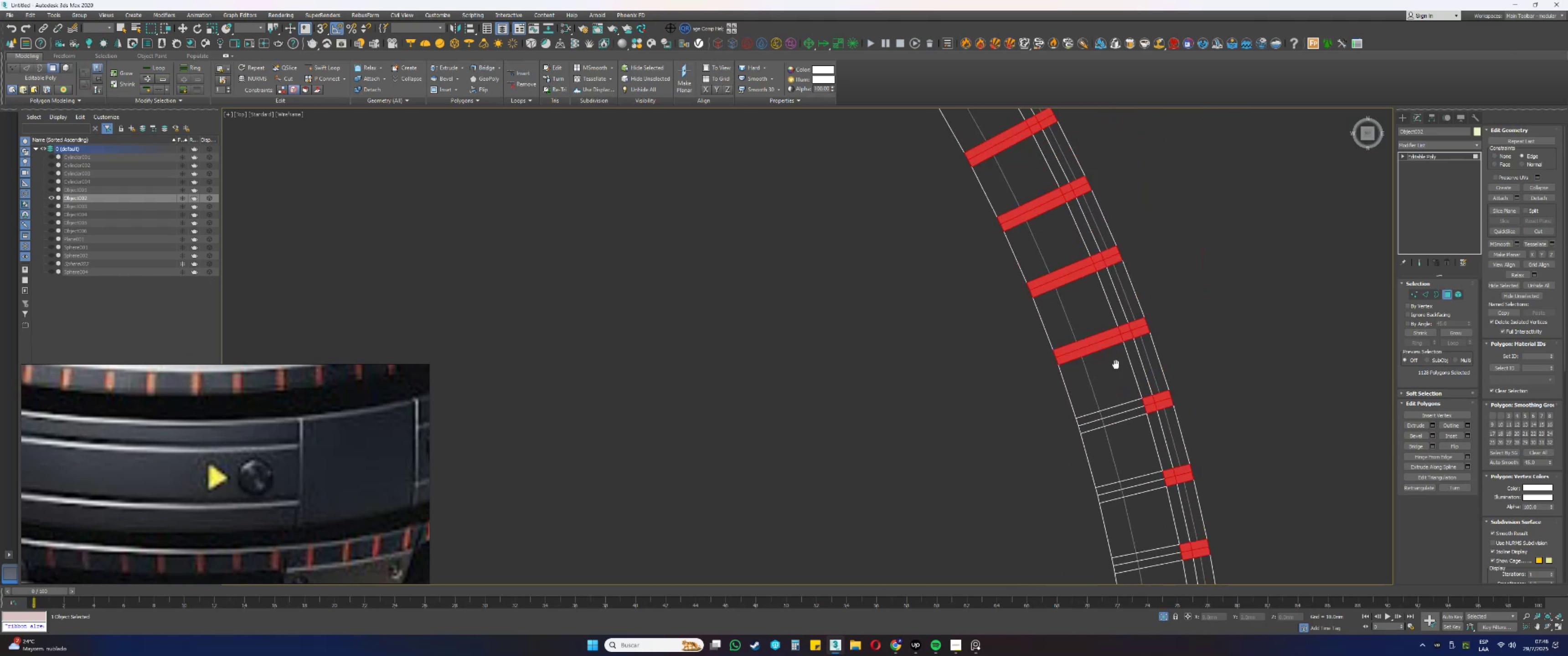 
hold_key(key=AltLeft, duration=1.54)
 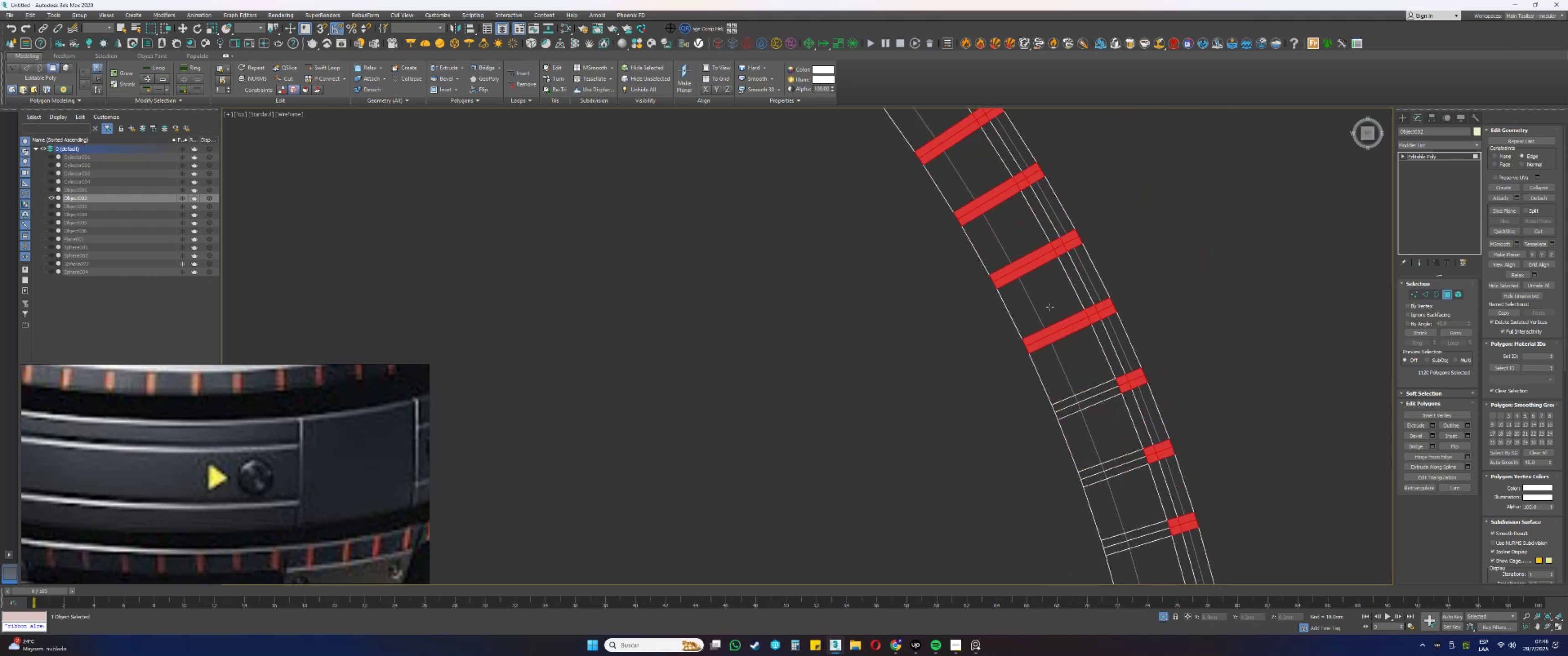 
key(Alt+AltLeft)
 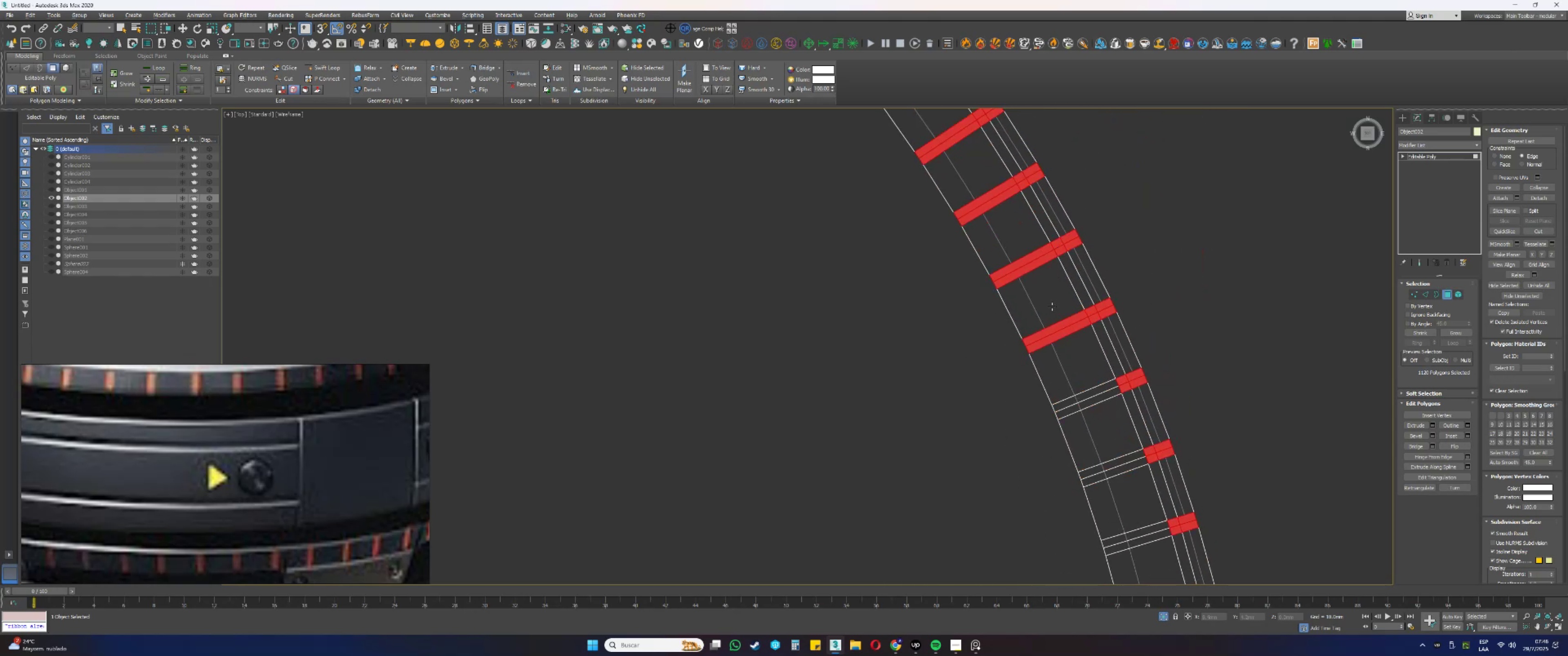 
key(Alt+AltLeft)
 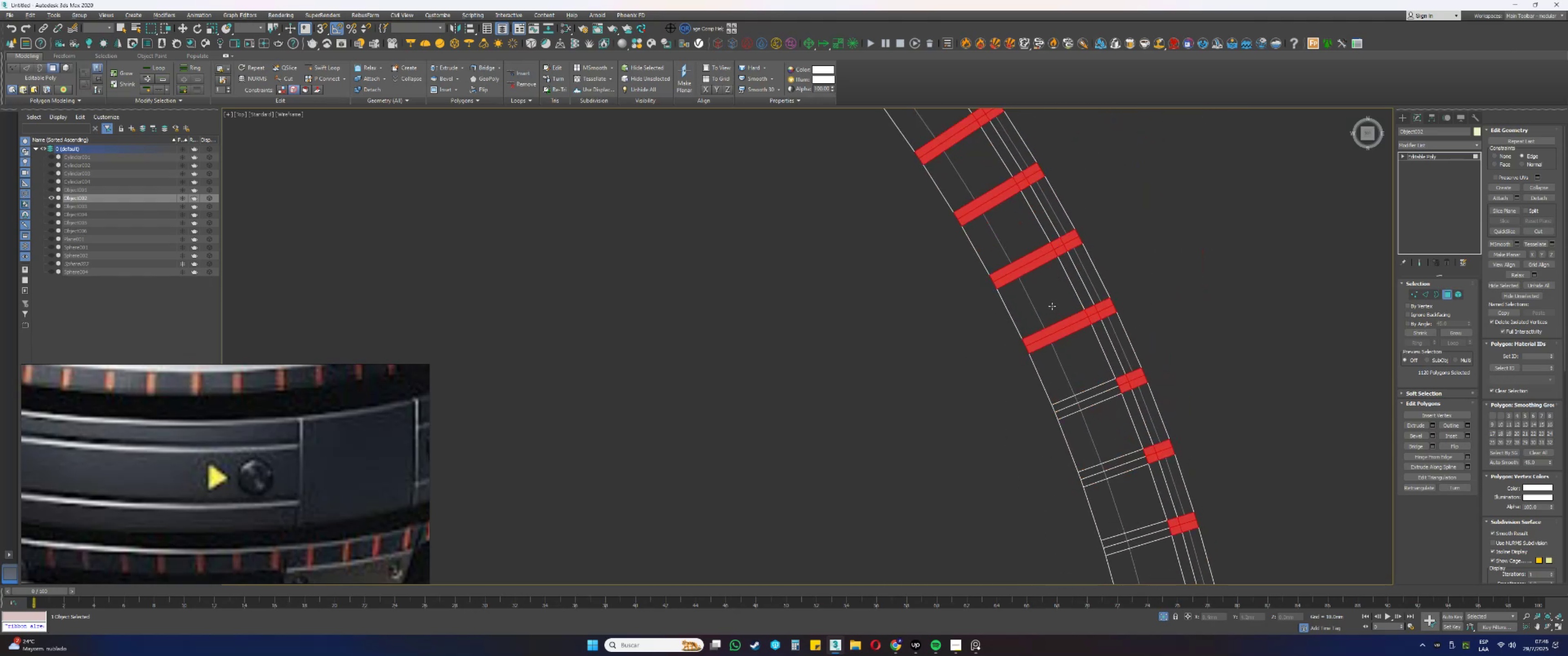 
key(Alt+AltLeft)
 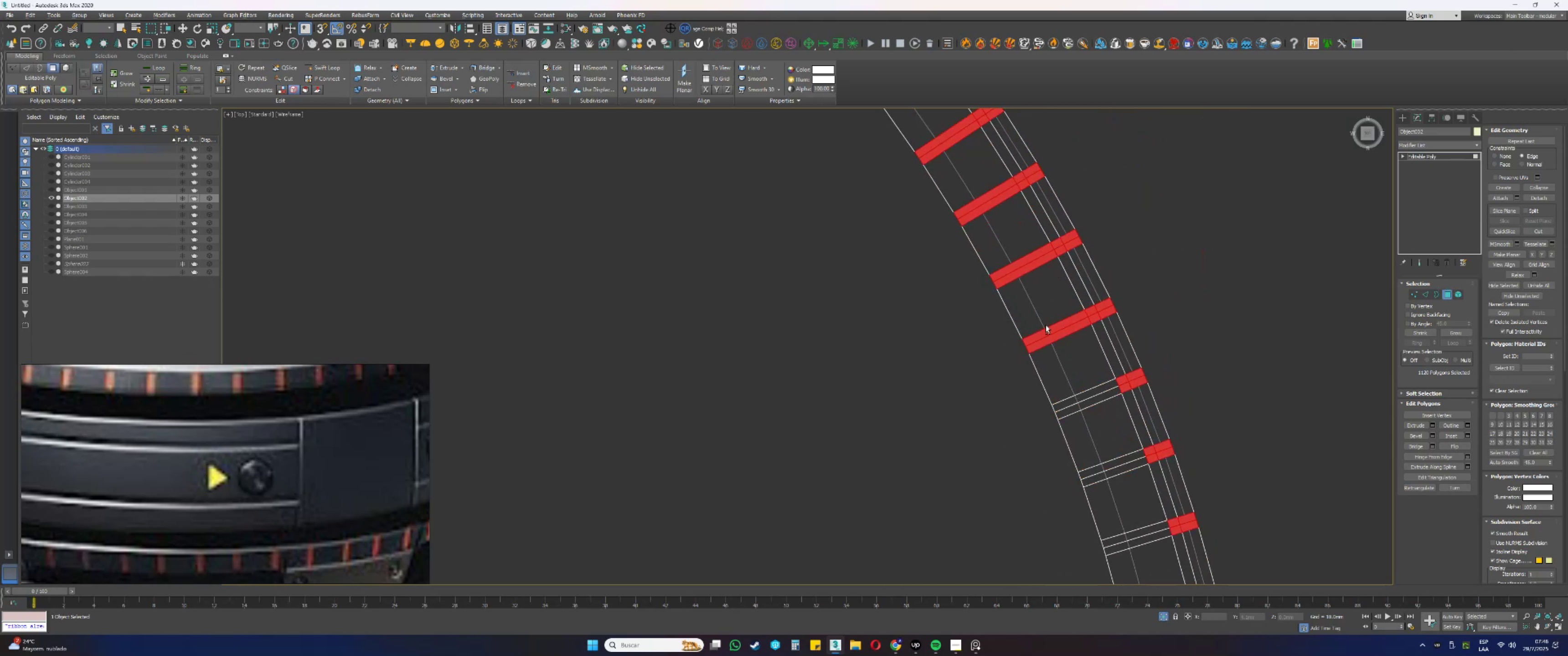 
key(Alt+AltLeft)
 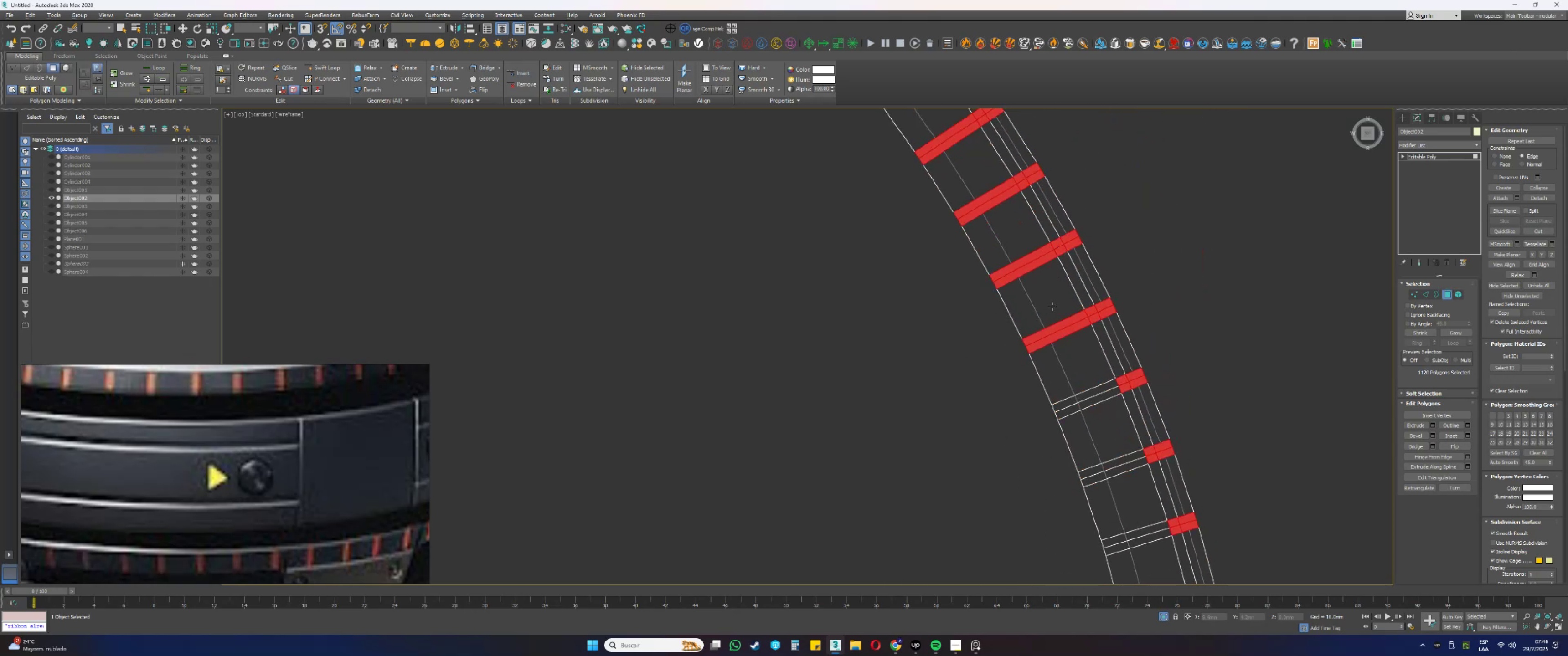 
key(Alt+AltLeft)
 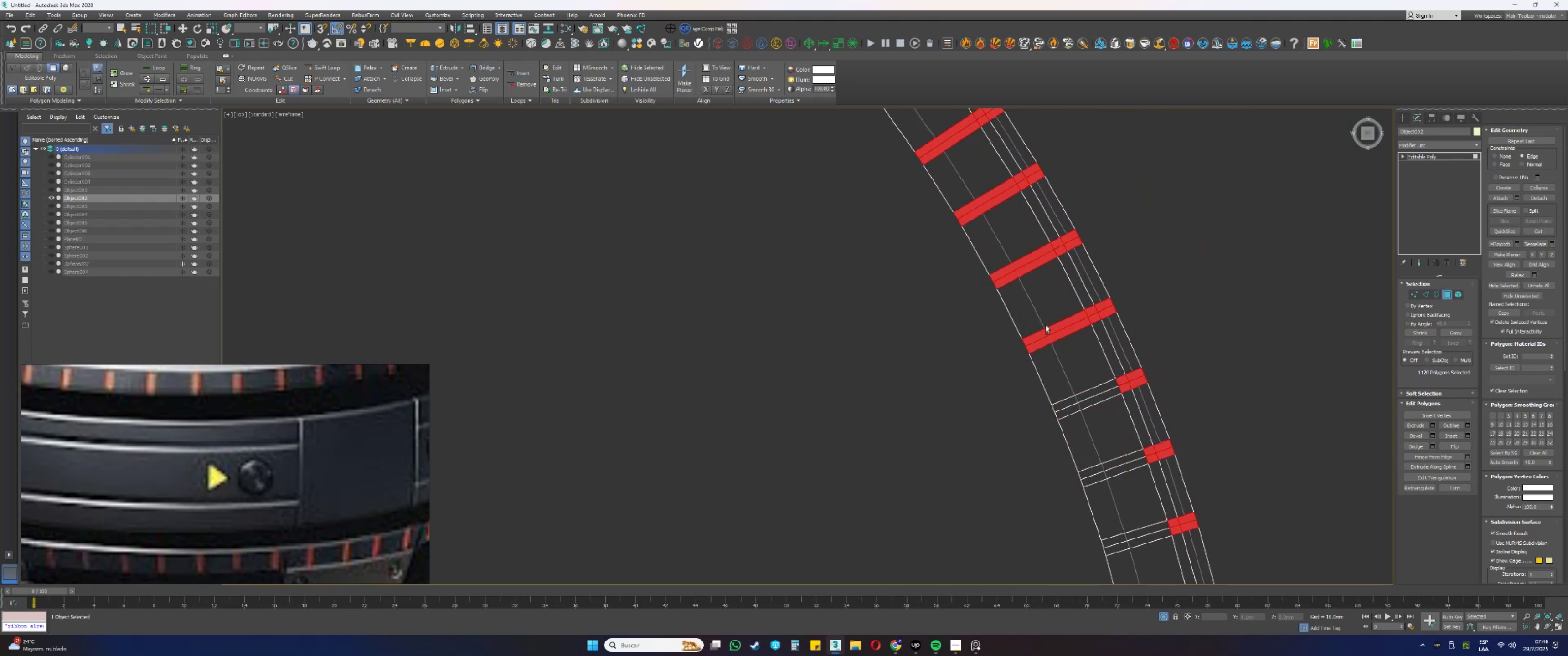 
key(Alt+AltLeft)
 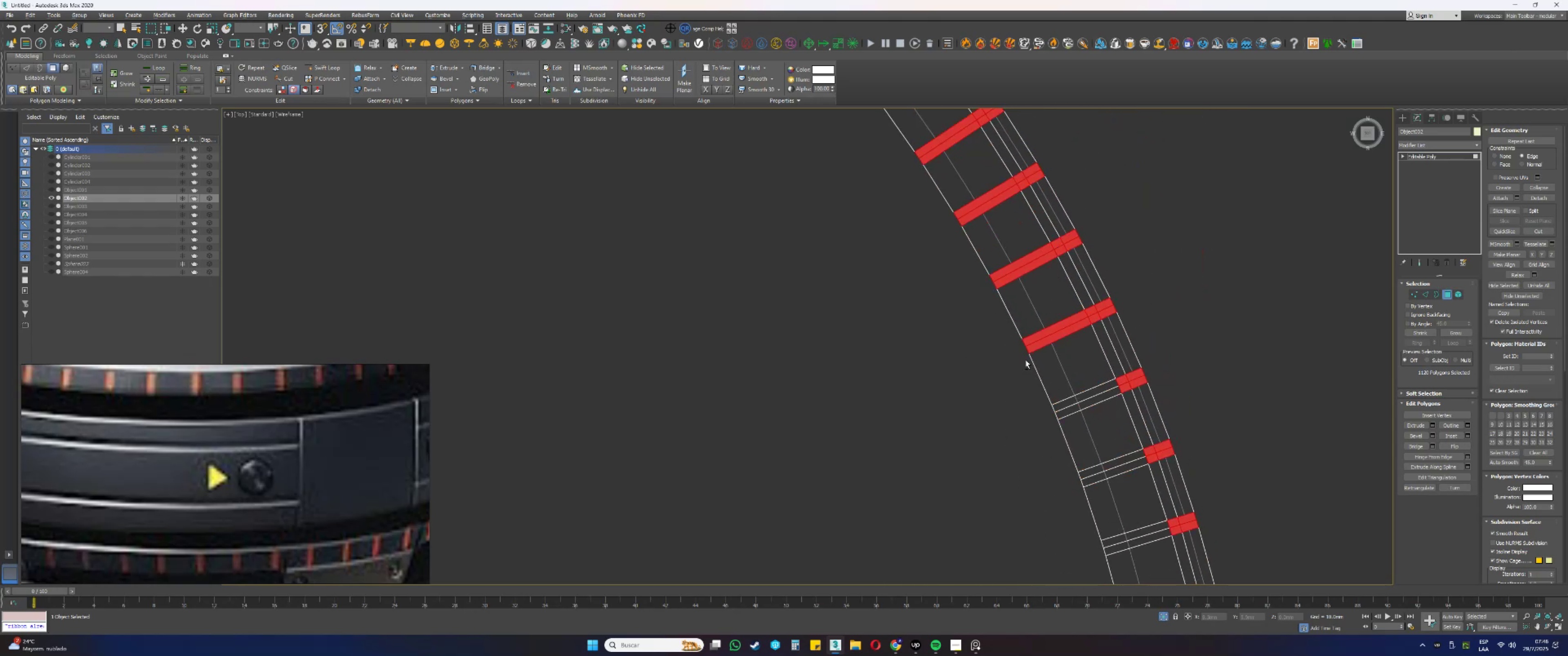 
key(Alt+AltLeft)
 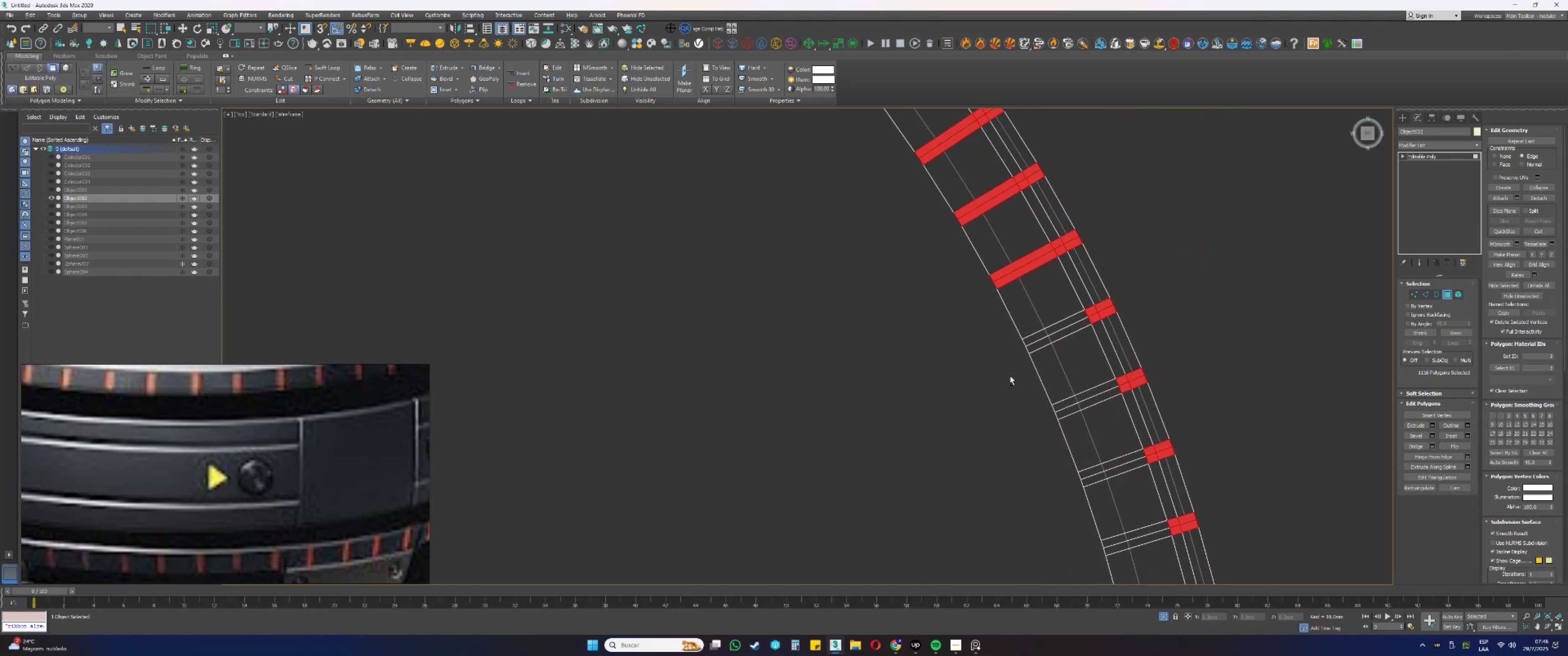 
key(Alt+AltLeft)
 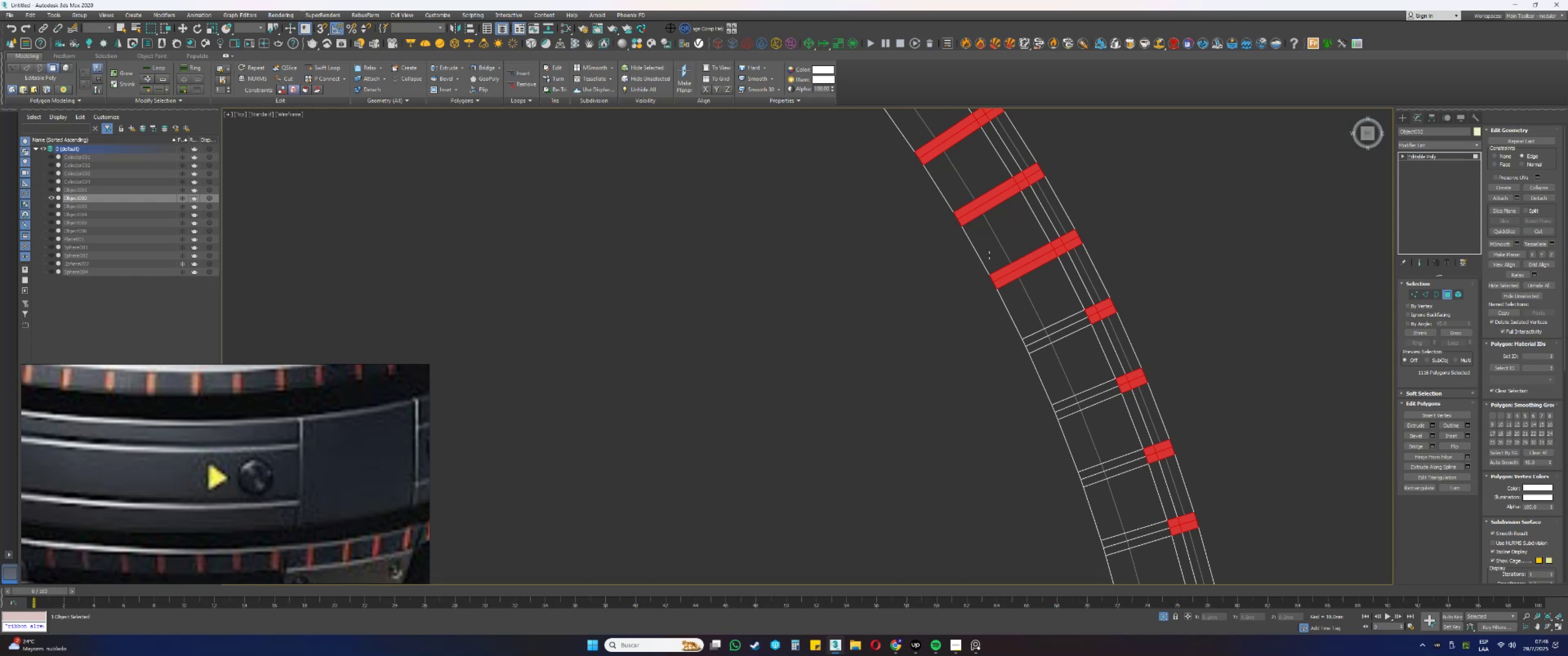 
hold_key(key=AltLeft, duration=1.48)
 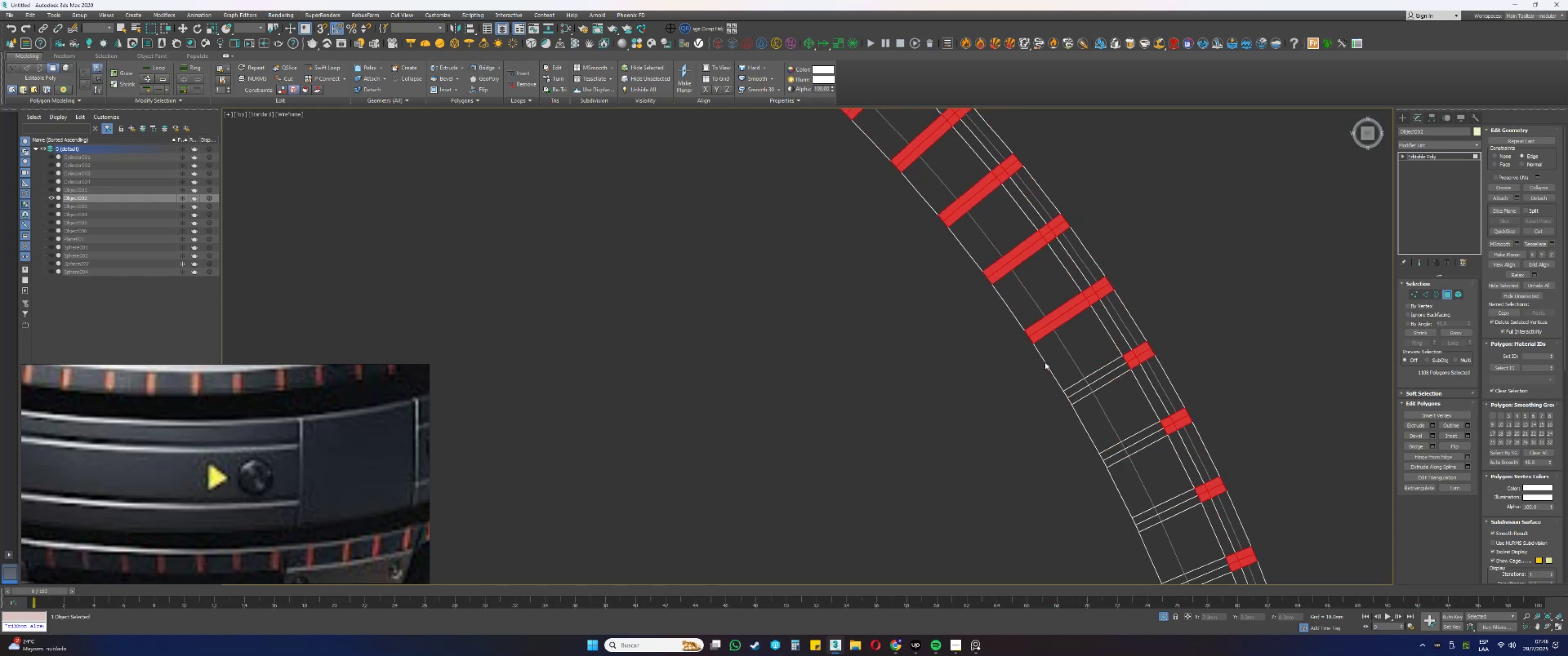 
hold_key(key=AltLeft, duration=0.53)
 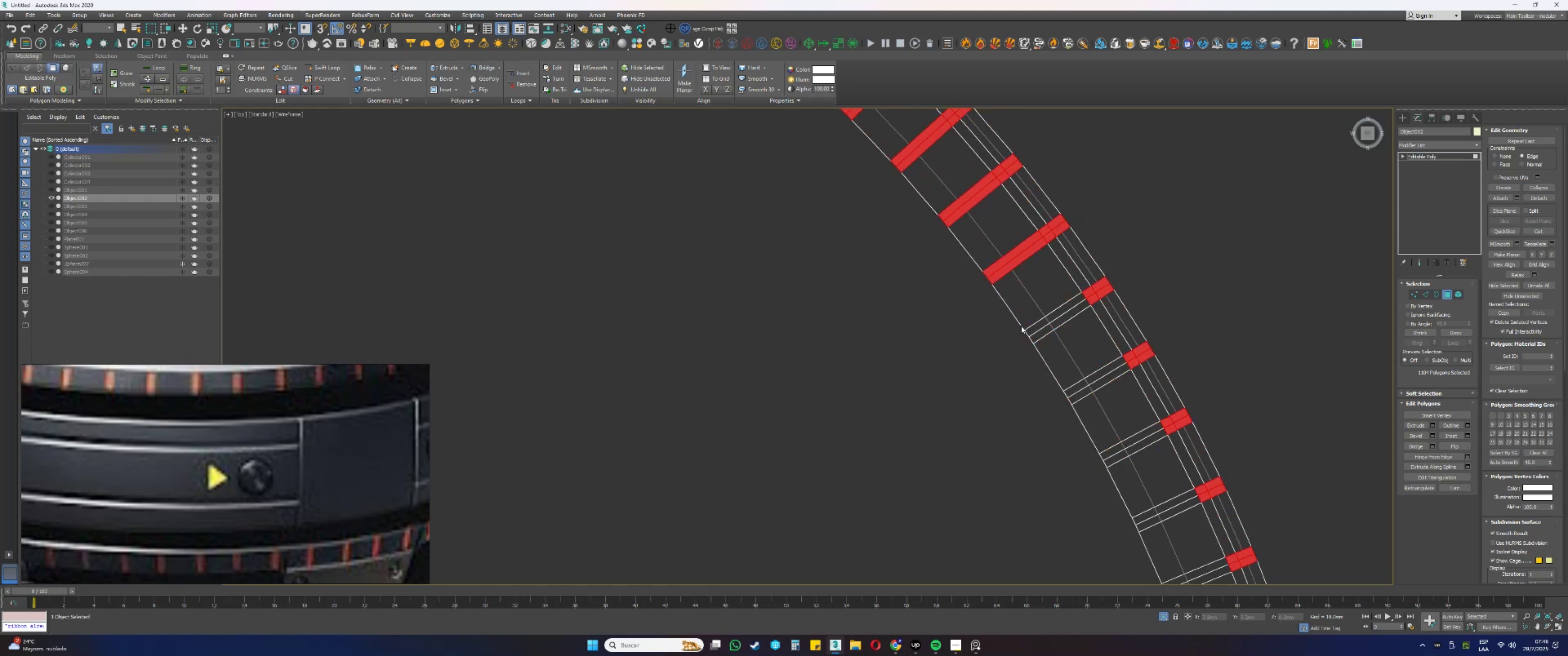 
hold_key(key=AltLeft, duration=0.49)
 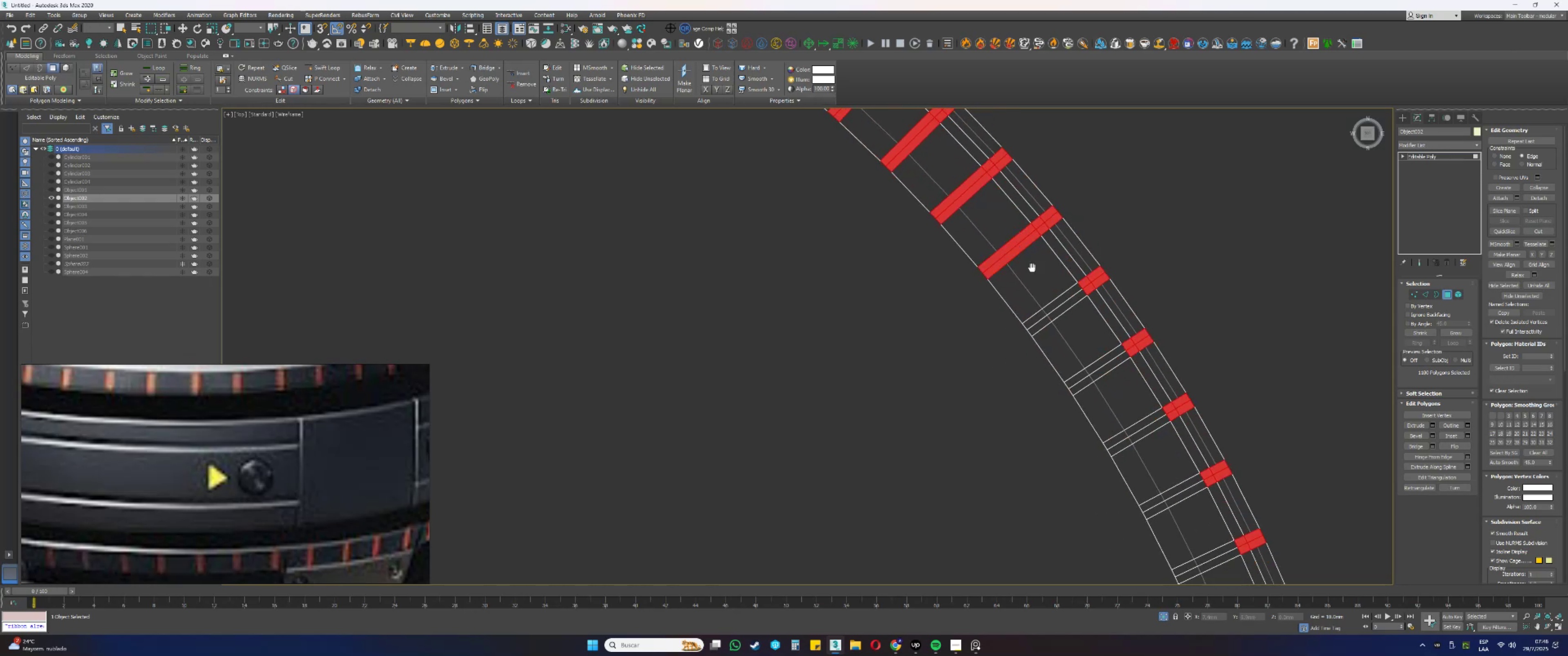 
hold_key(key=AltLeft, duration=1.53)
 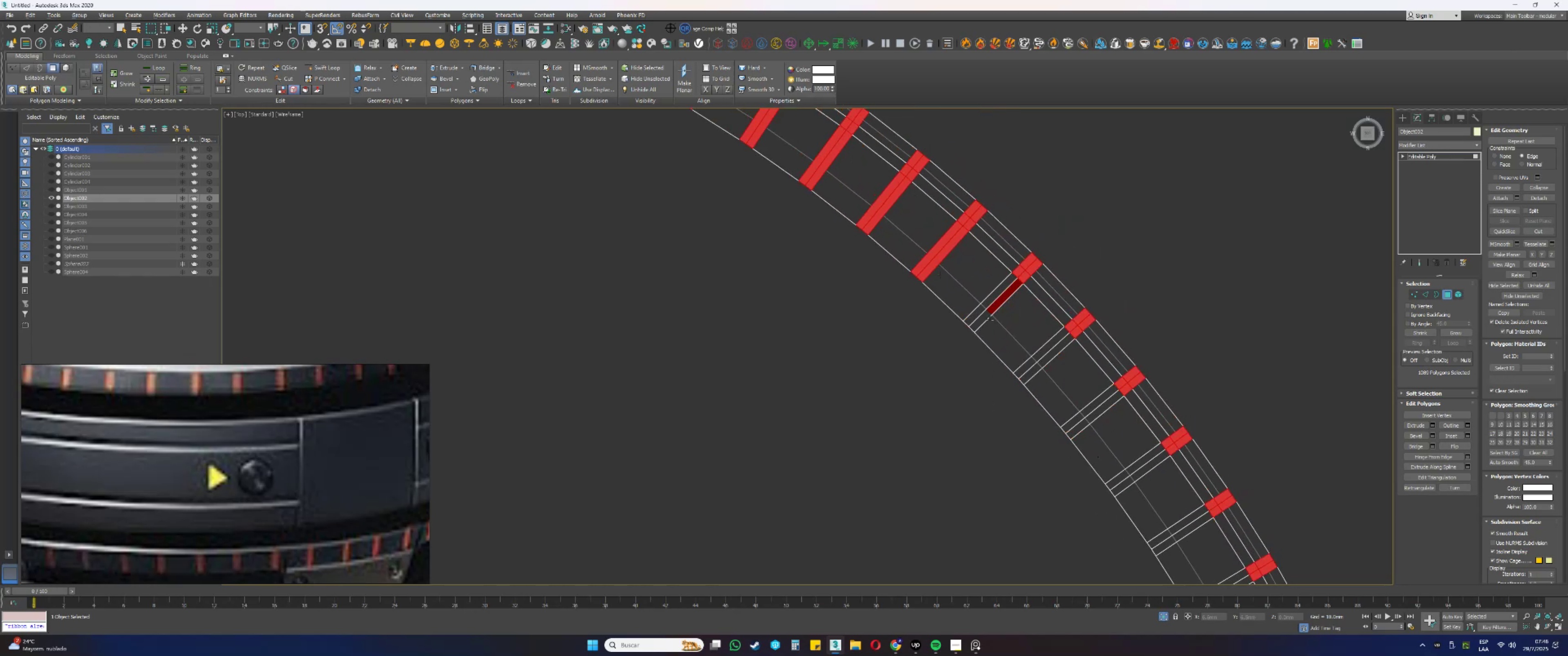 
hold_key(key=AltLeft, duration=0.41)
 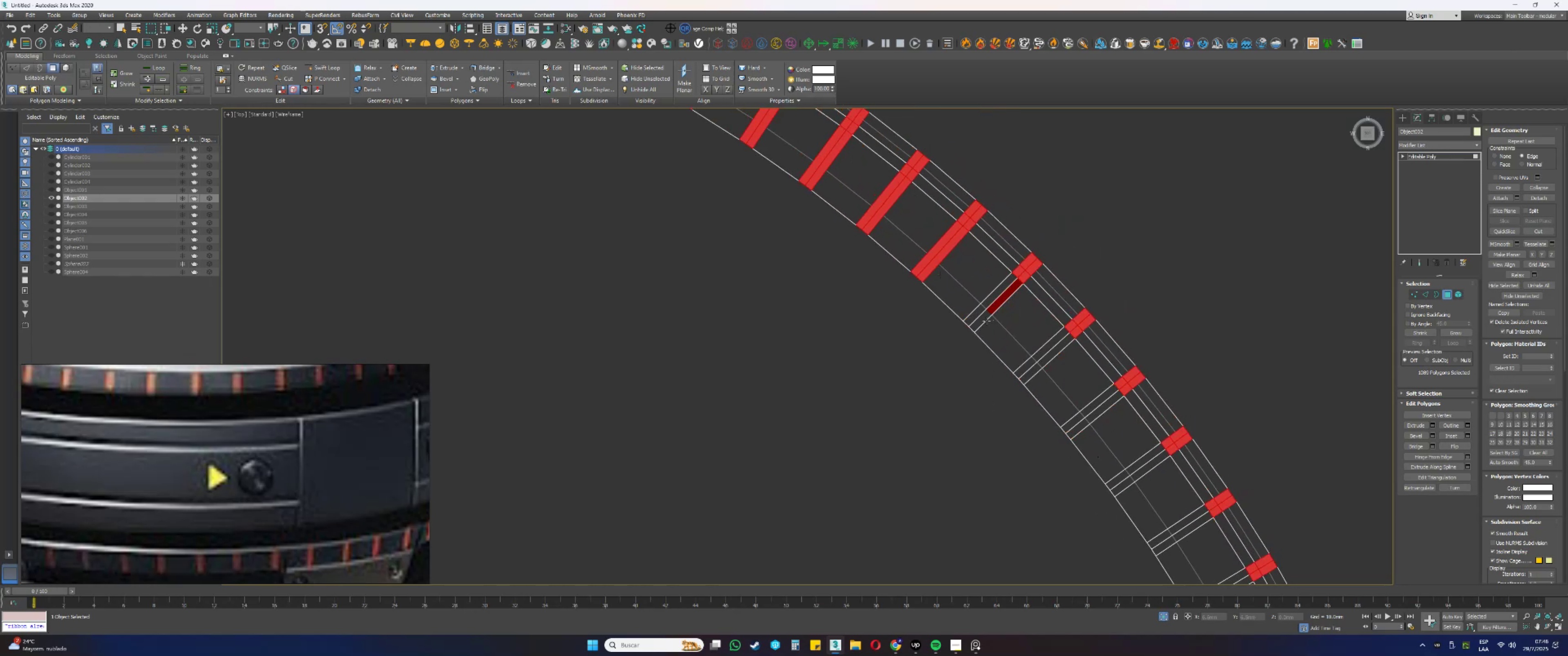 
key(Alt+AltLeft)
 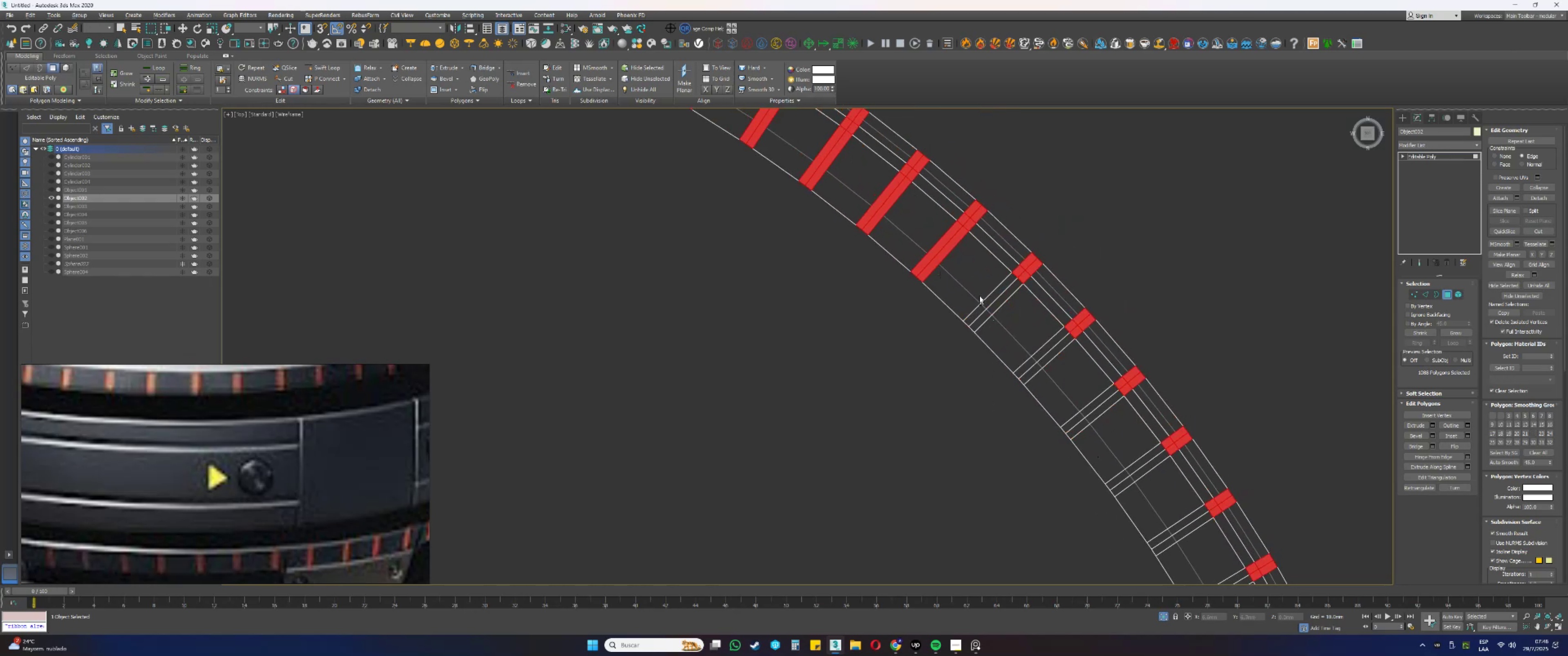 
hold_key(key=AltLeft, duration=0.5)
 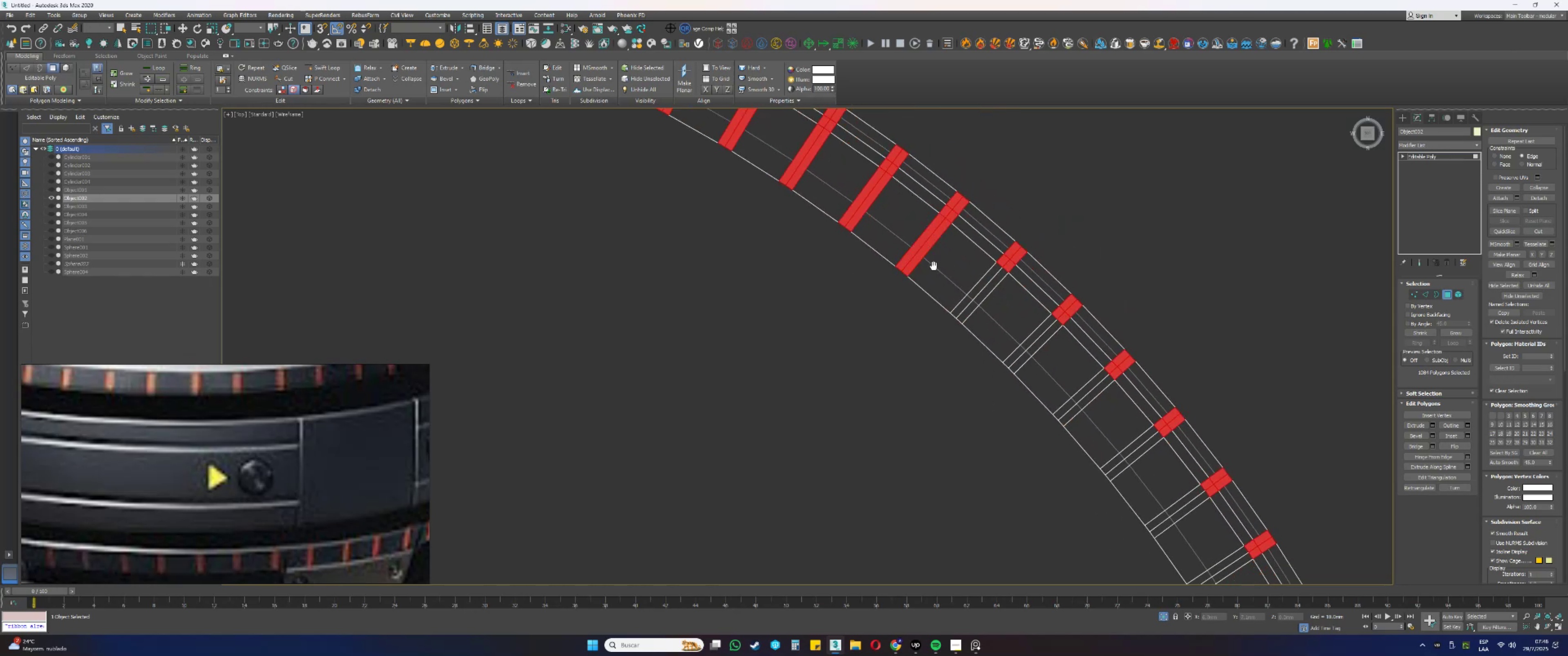 
hold_key(key=AltLeft, duration=1.52)
 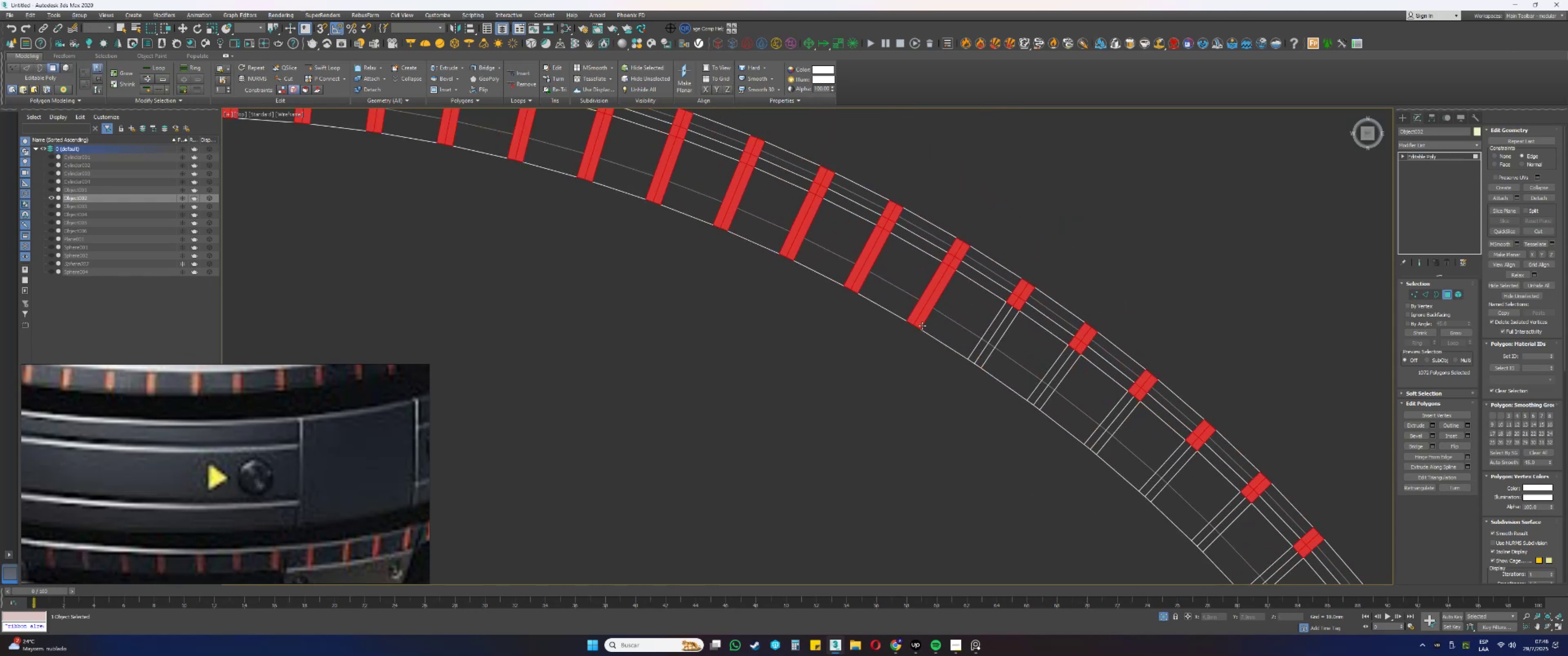 
hold_key(key=AltLeft, duration=1.53)
 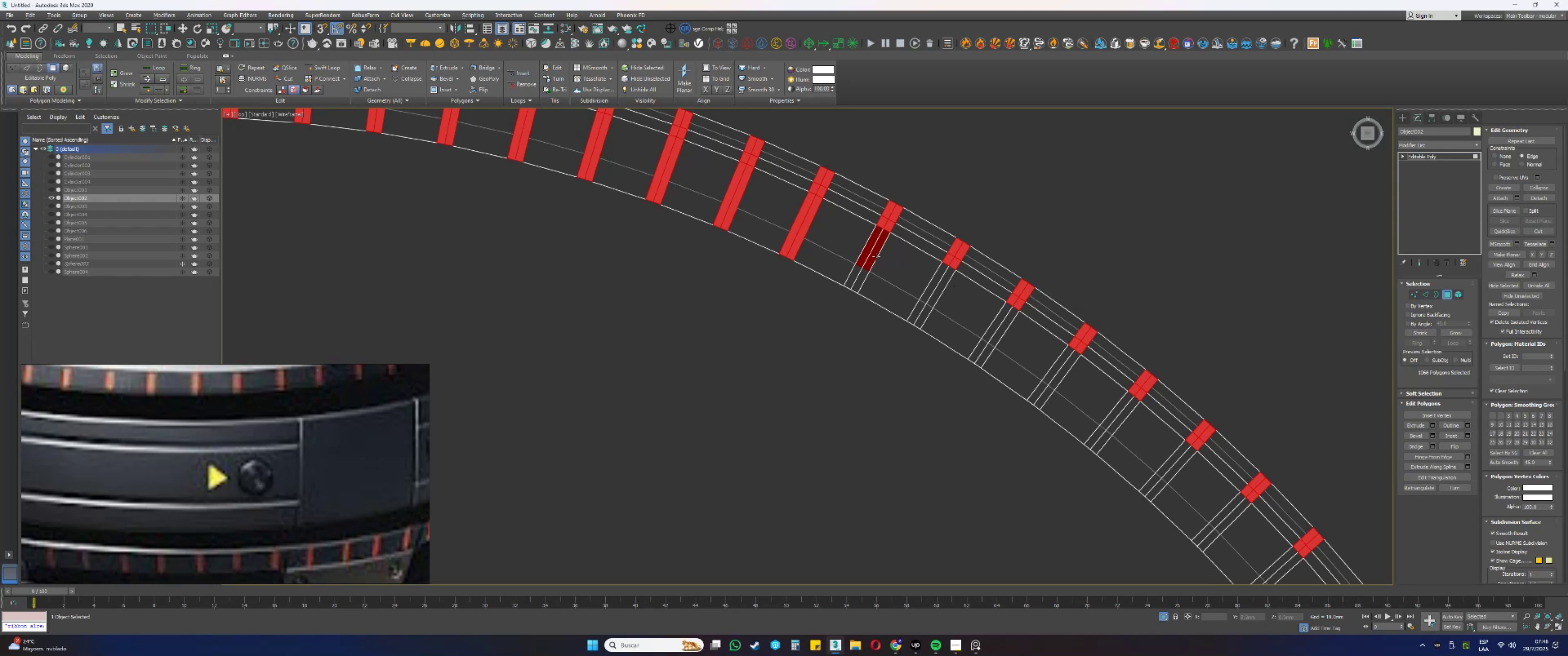 
key(Alt+AltLeft)
 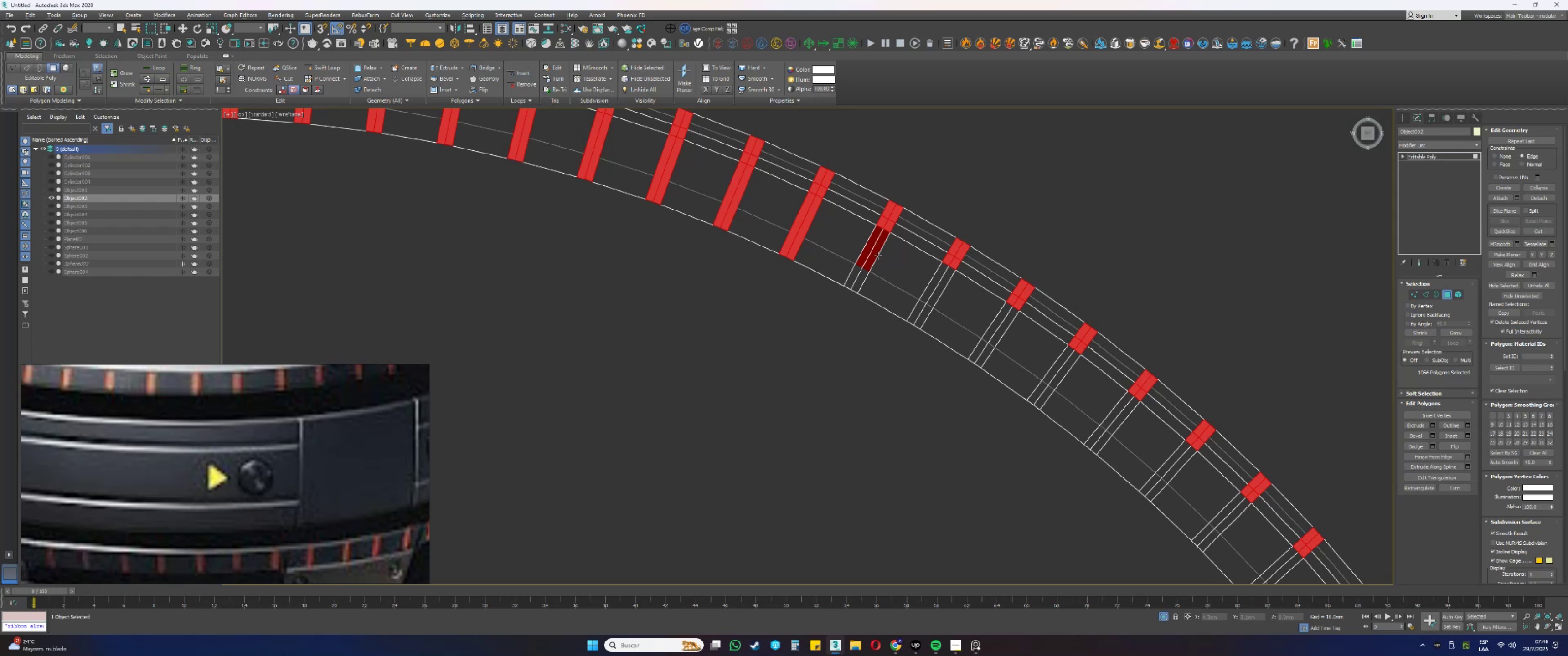 
key(Alt+AltLeft)
 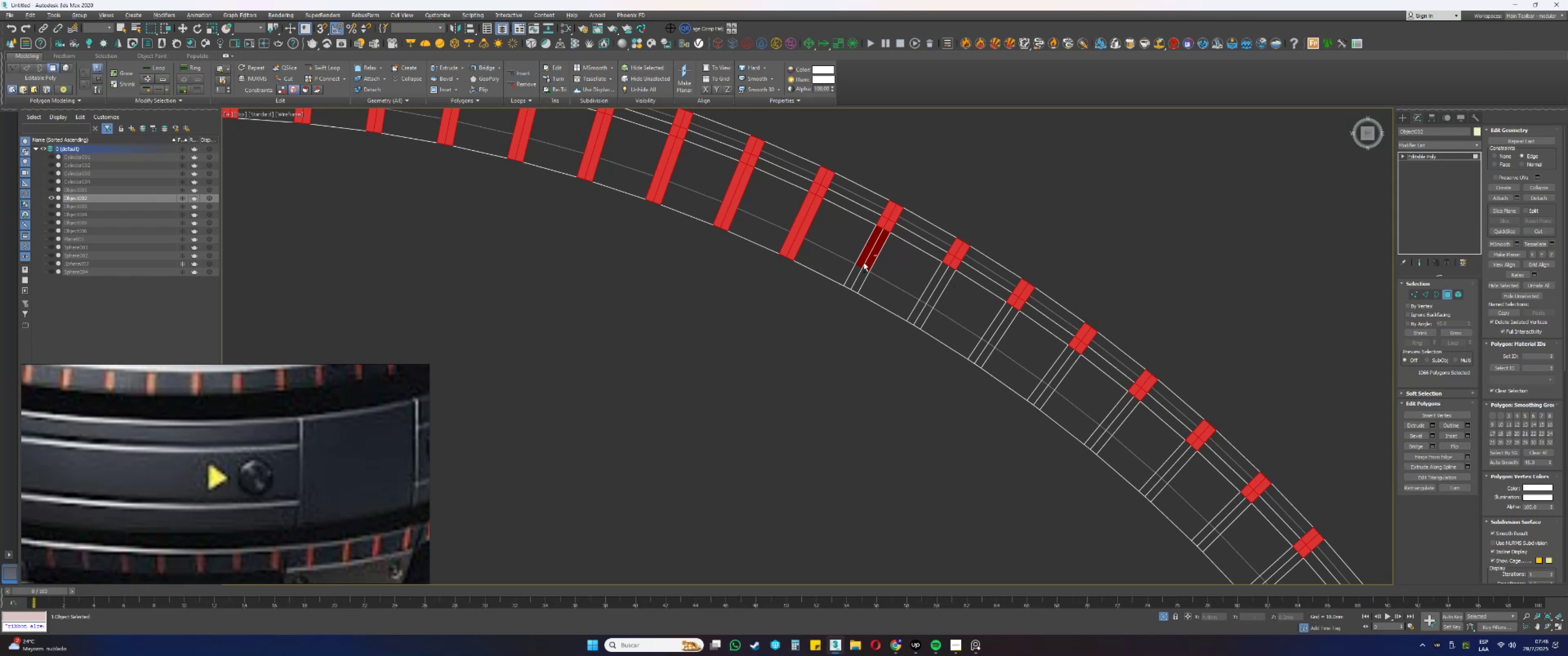 
key(Alt+AltLeft)
 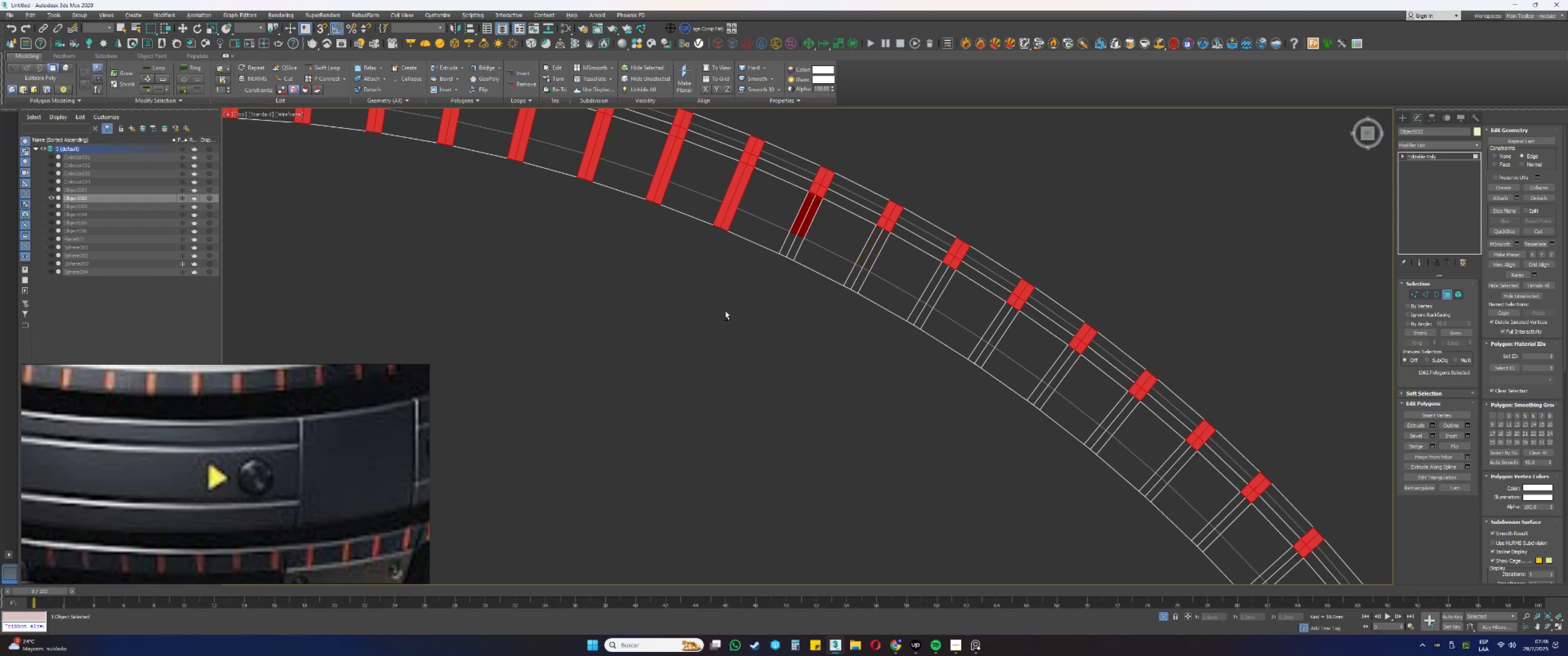 
key(Alt+AltLeft)
 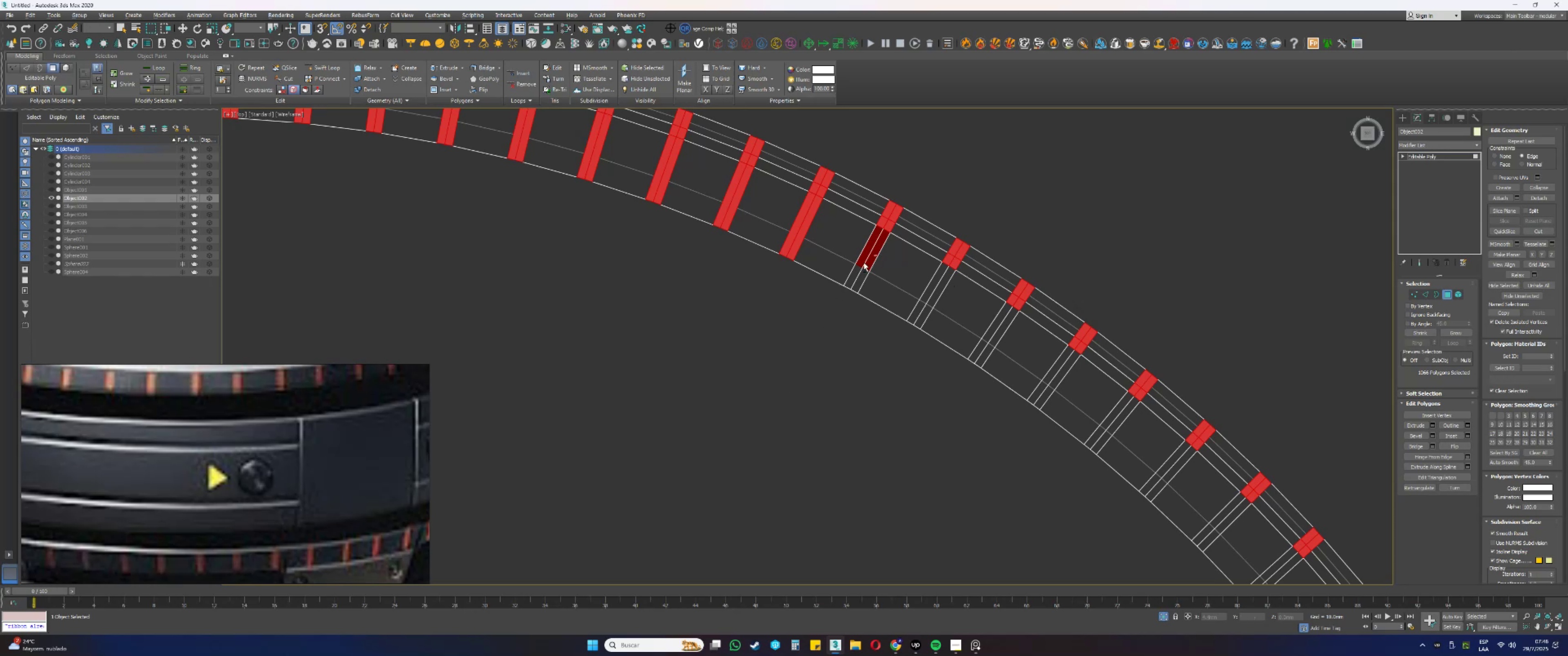 
key(Alt+AltLeft)
 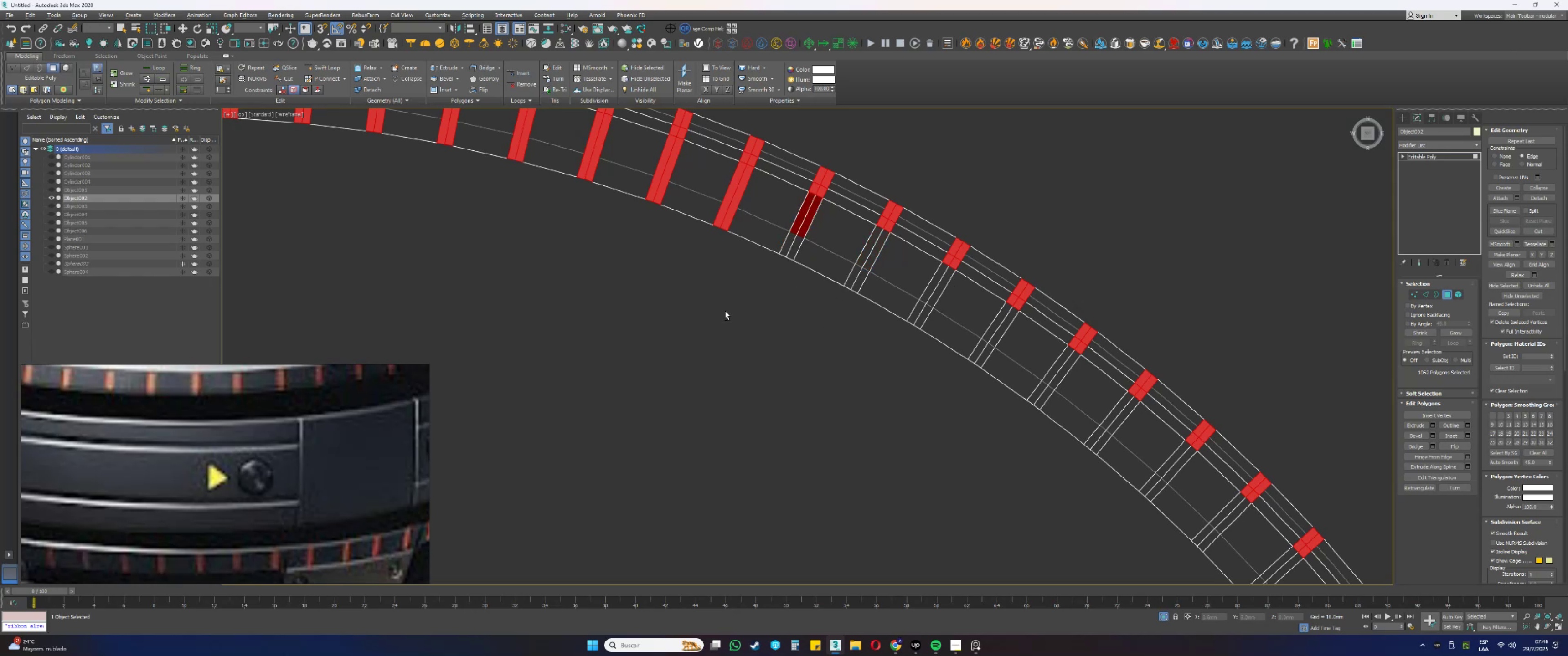 
key(Alt+AltLeft)
 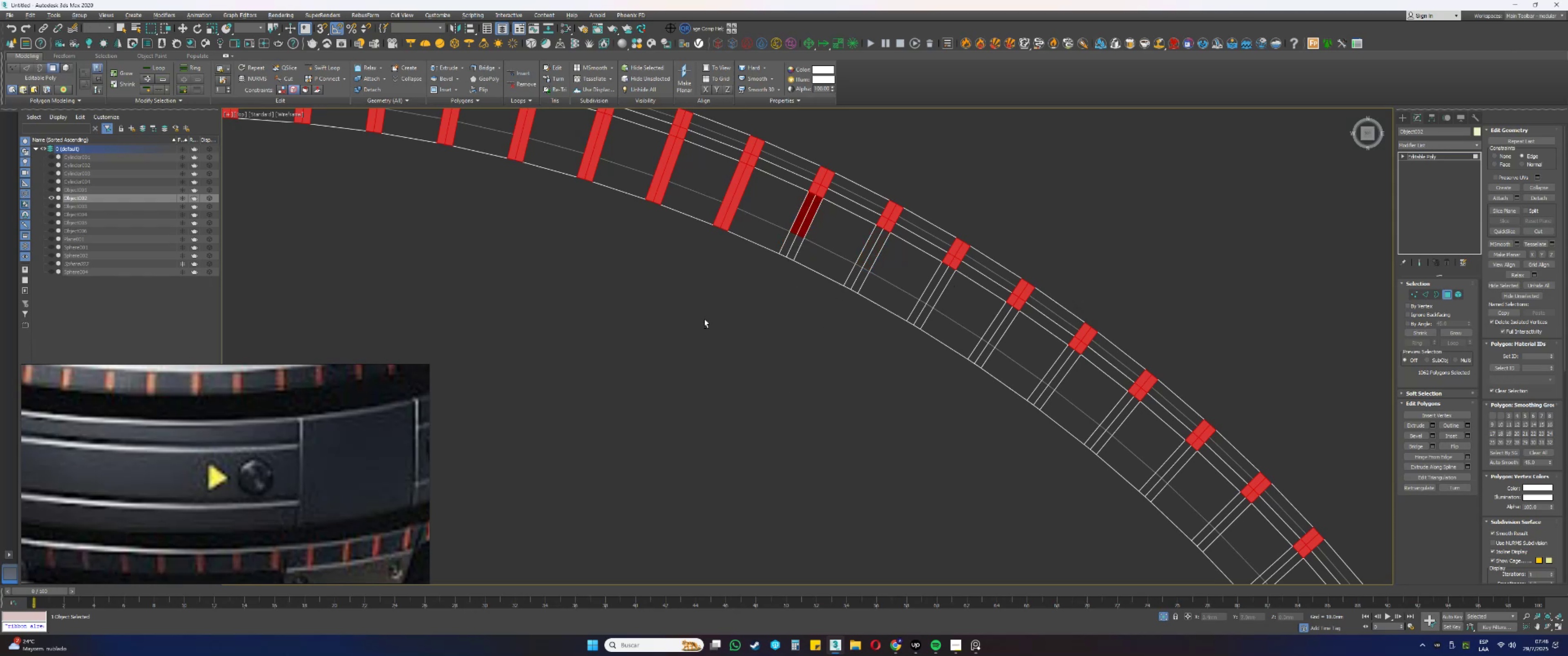 
key(Alt+AltLeft)
 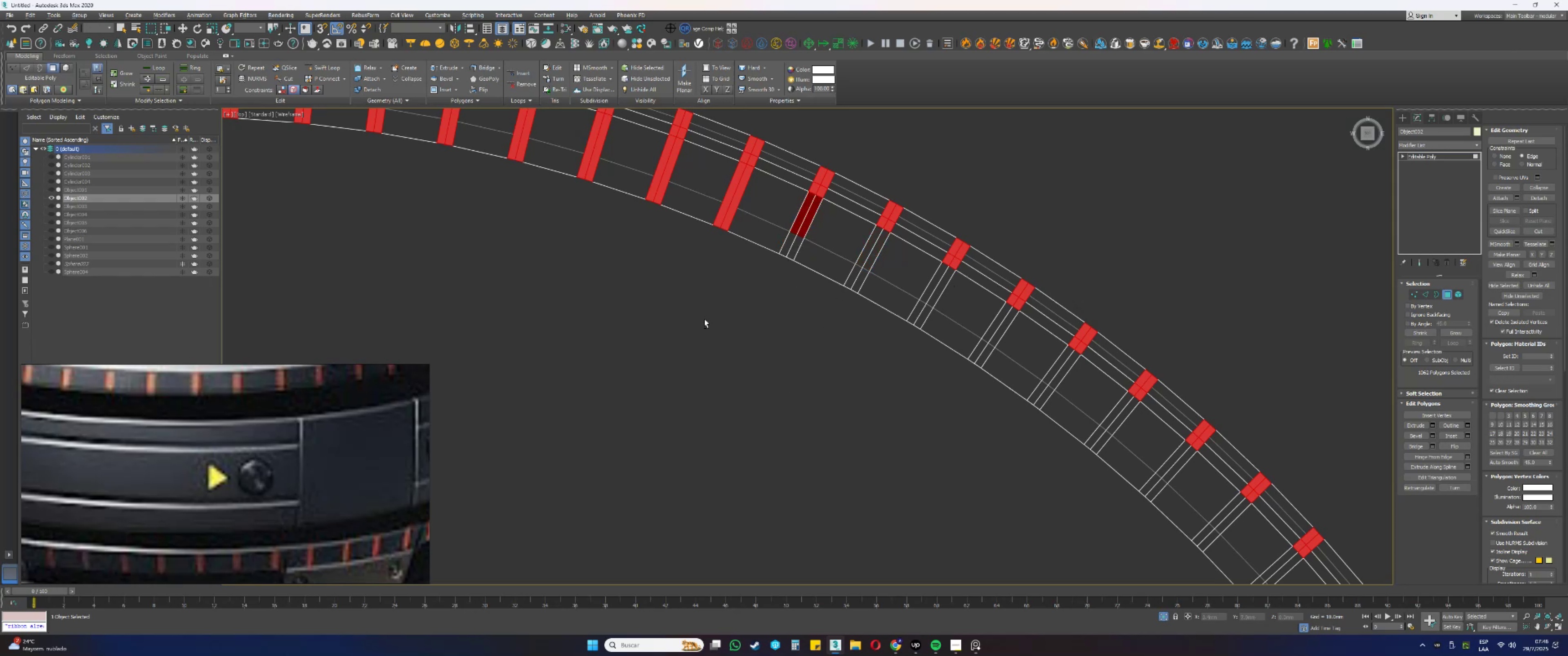 
key(Alt+AltLeft)
 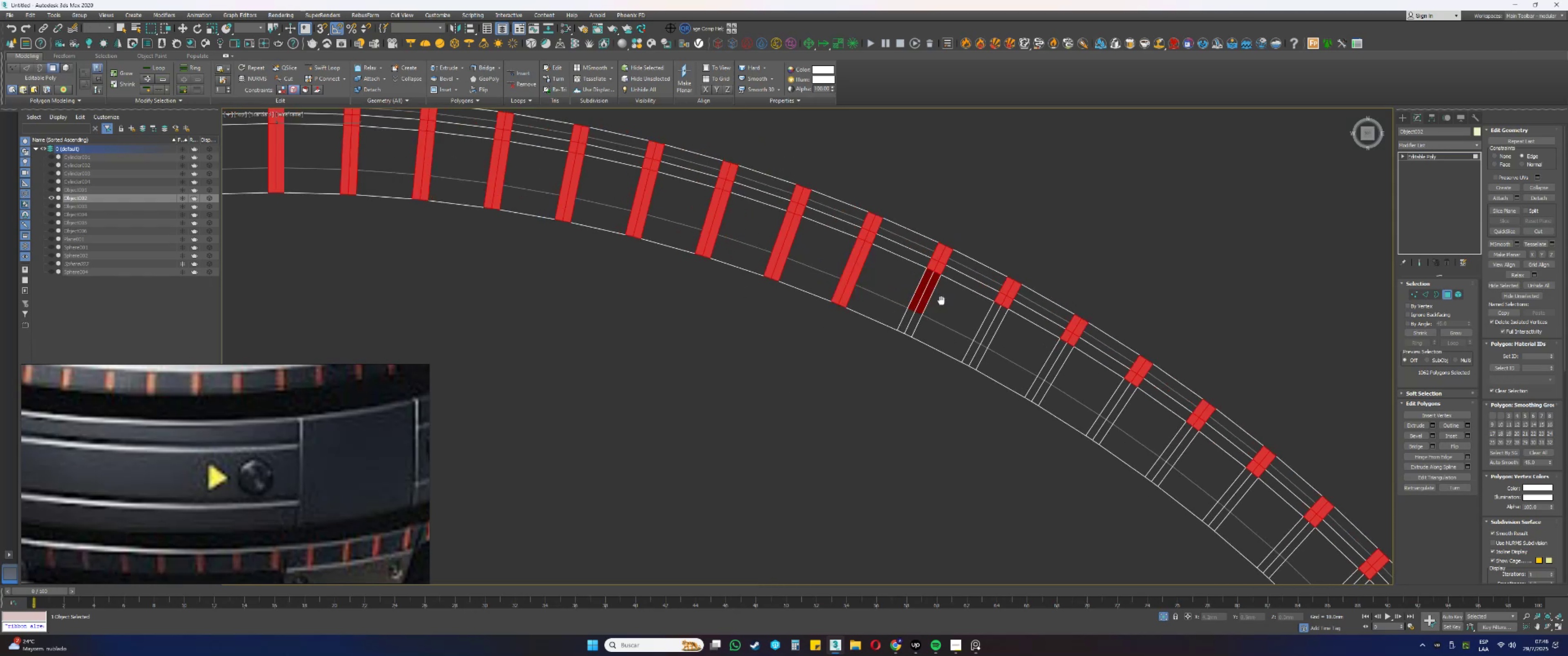 
hold_key(key=AltLeft, duration=1.53)
 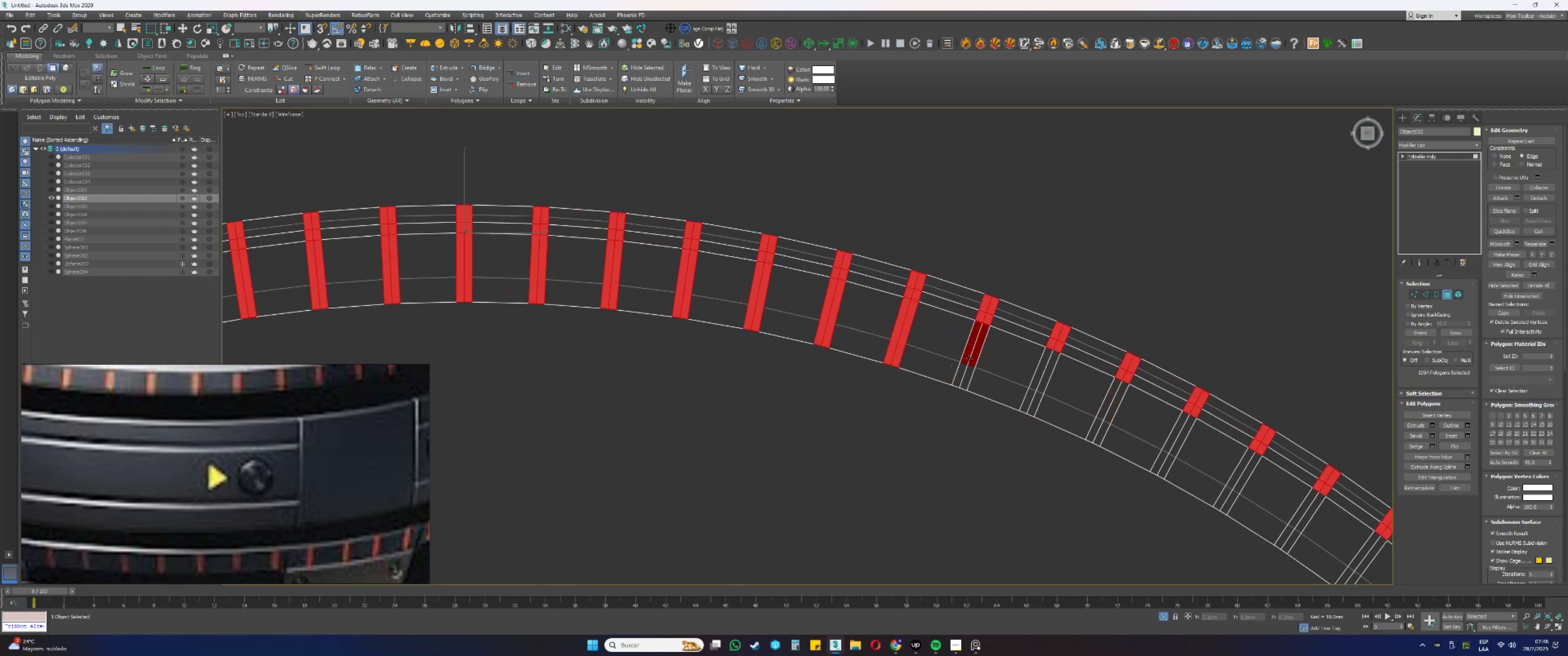 
hold_key(key=AltLeft, duration=1.52)
 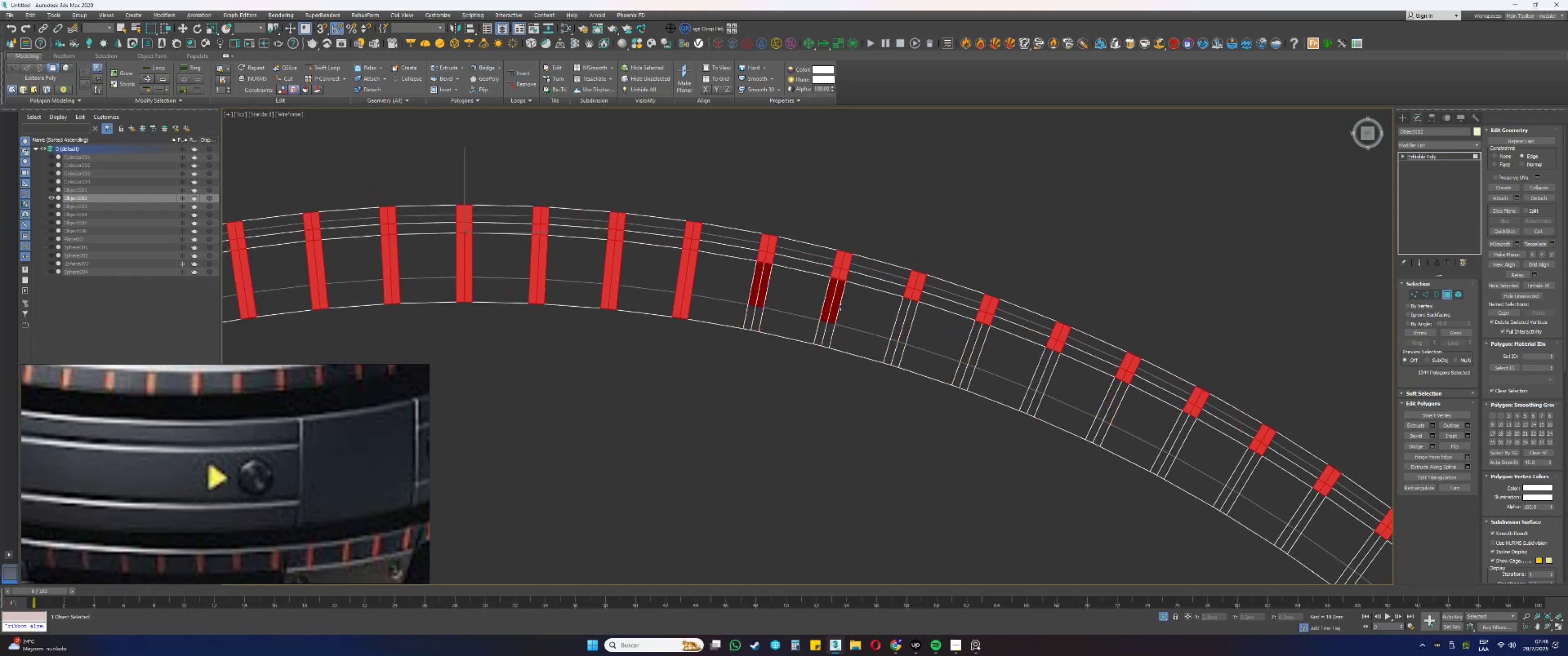 
hold_key(key=AltLeft, duration=1.52)
 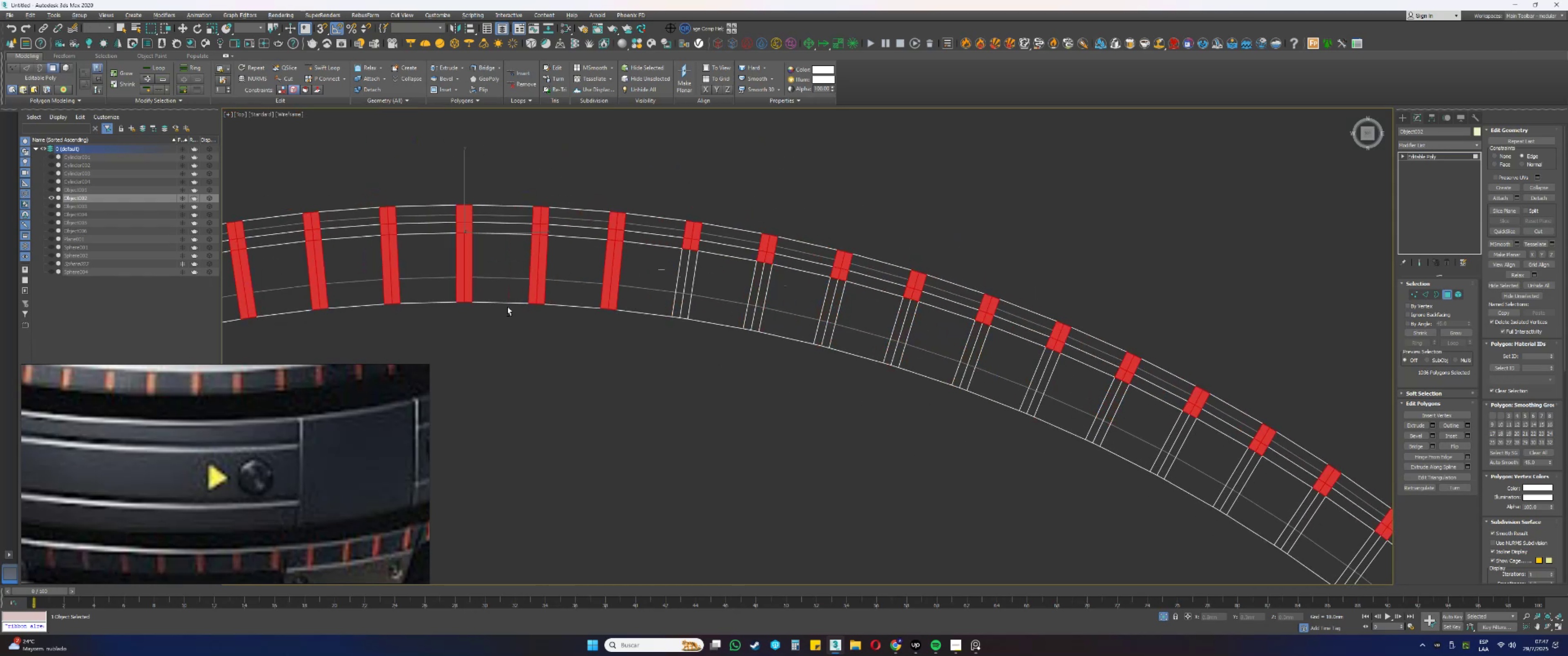 
hold_key(key=AltLeft, duration=0.49)
 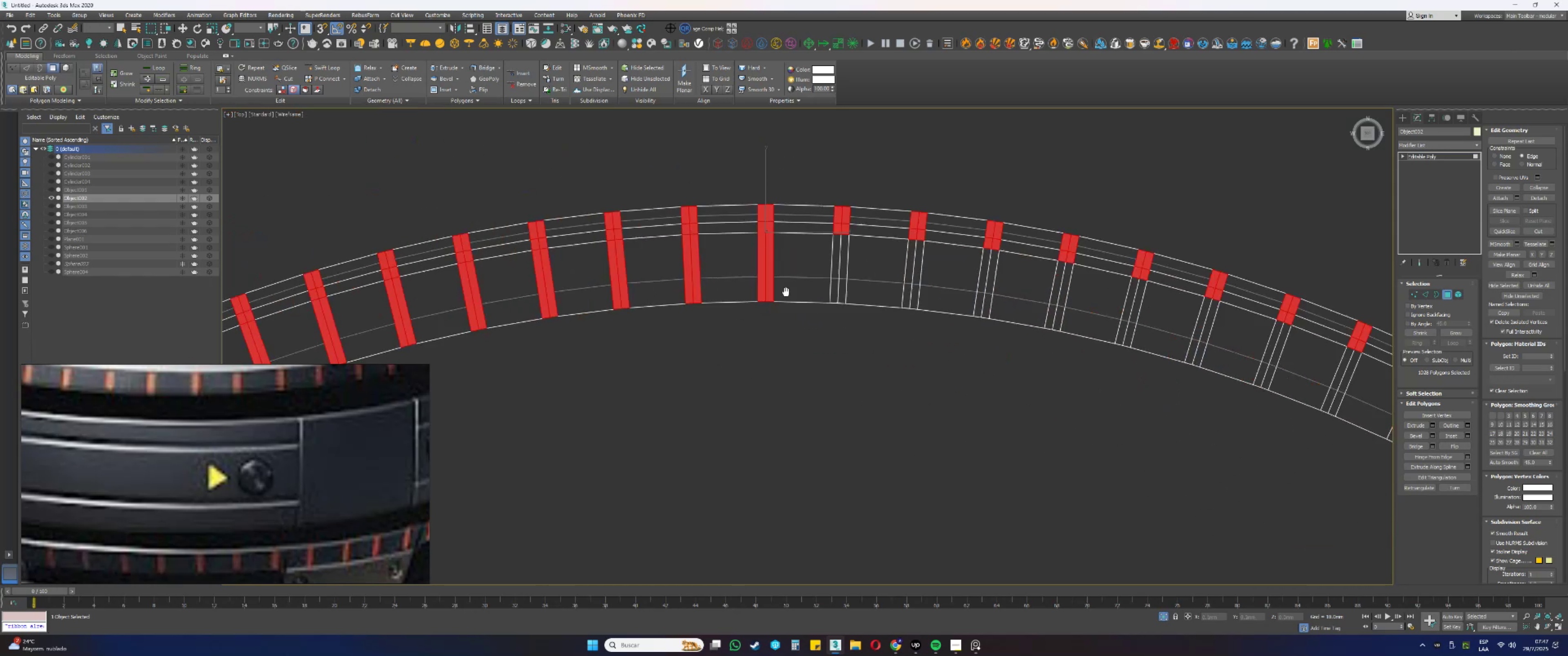 
hold_key(key=AltLeft, duration=1.32)
 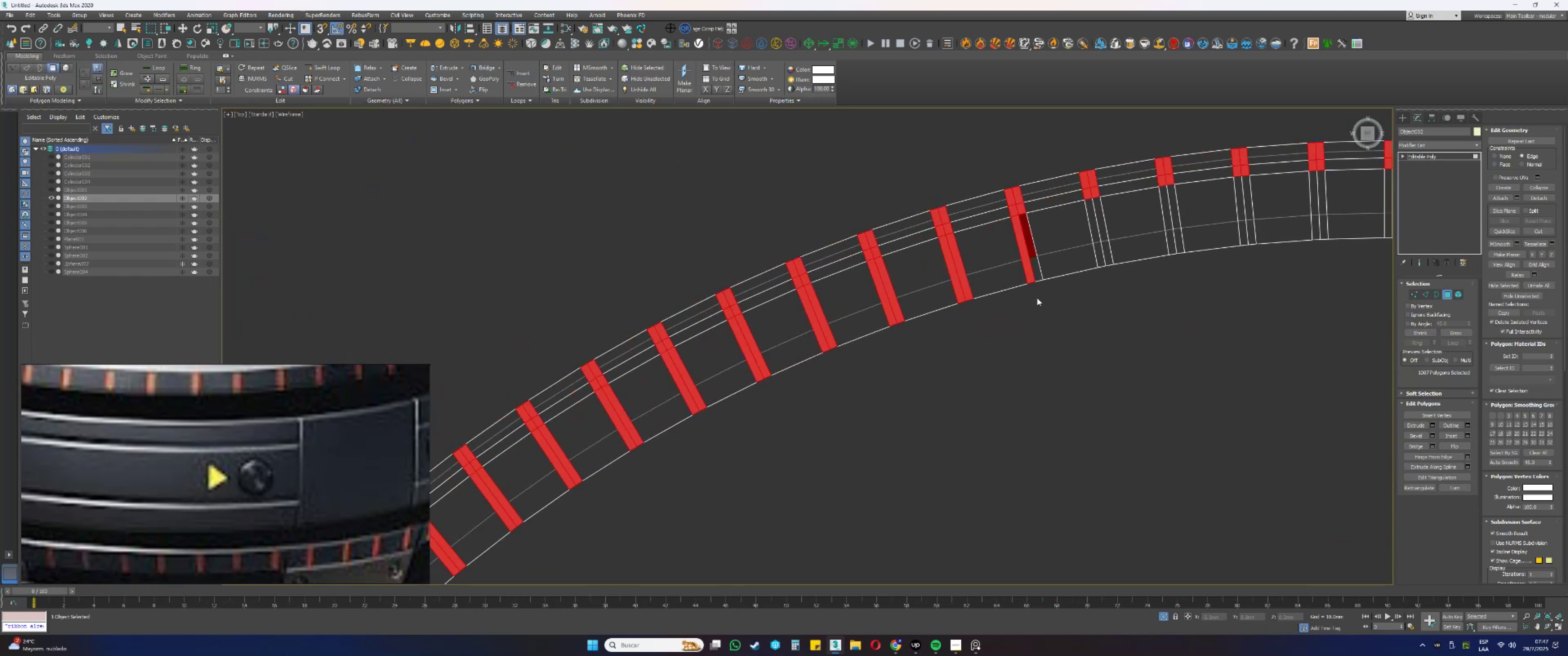 
hold_key(key=AltLeft, duration=1.5)
 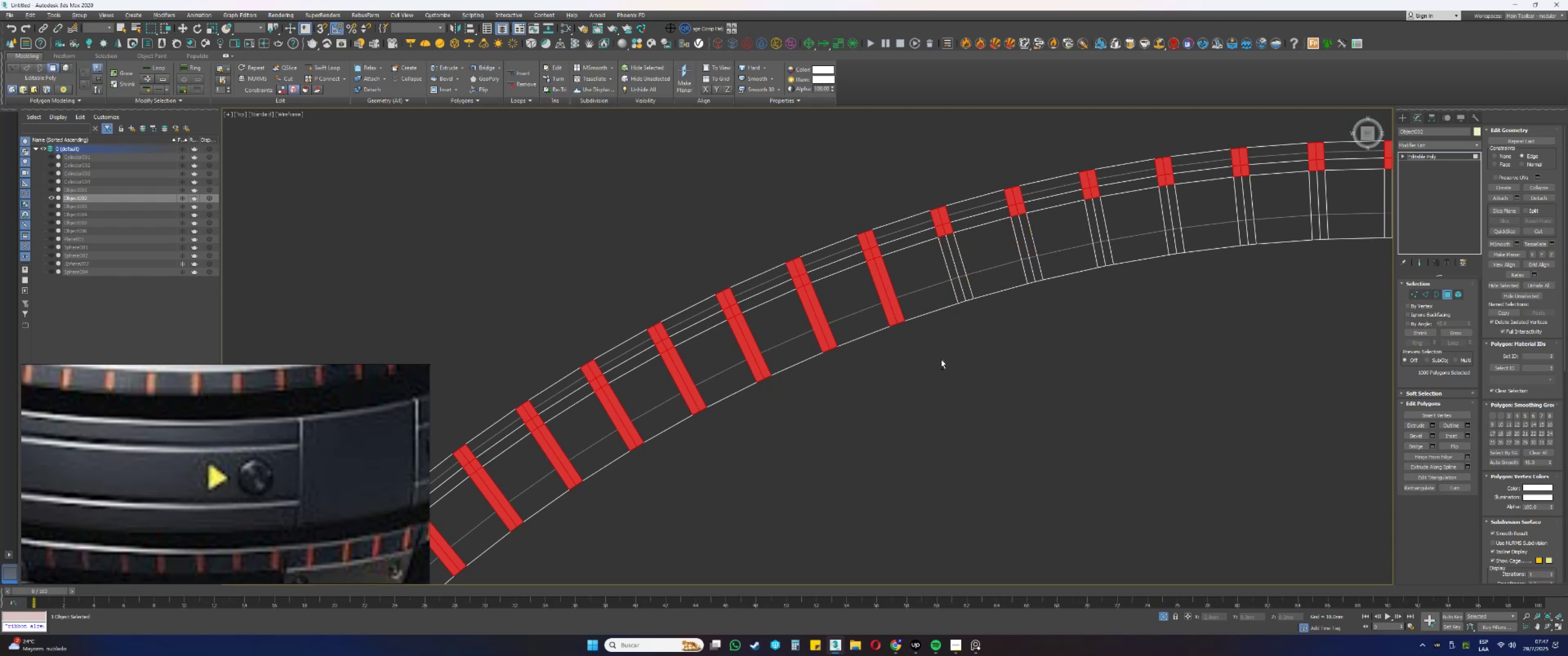 
hold_key(key=AltLeft, duration=1.52)
 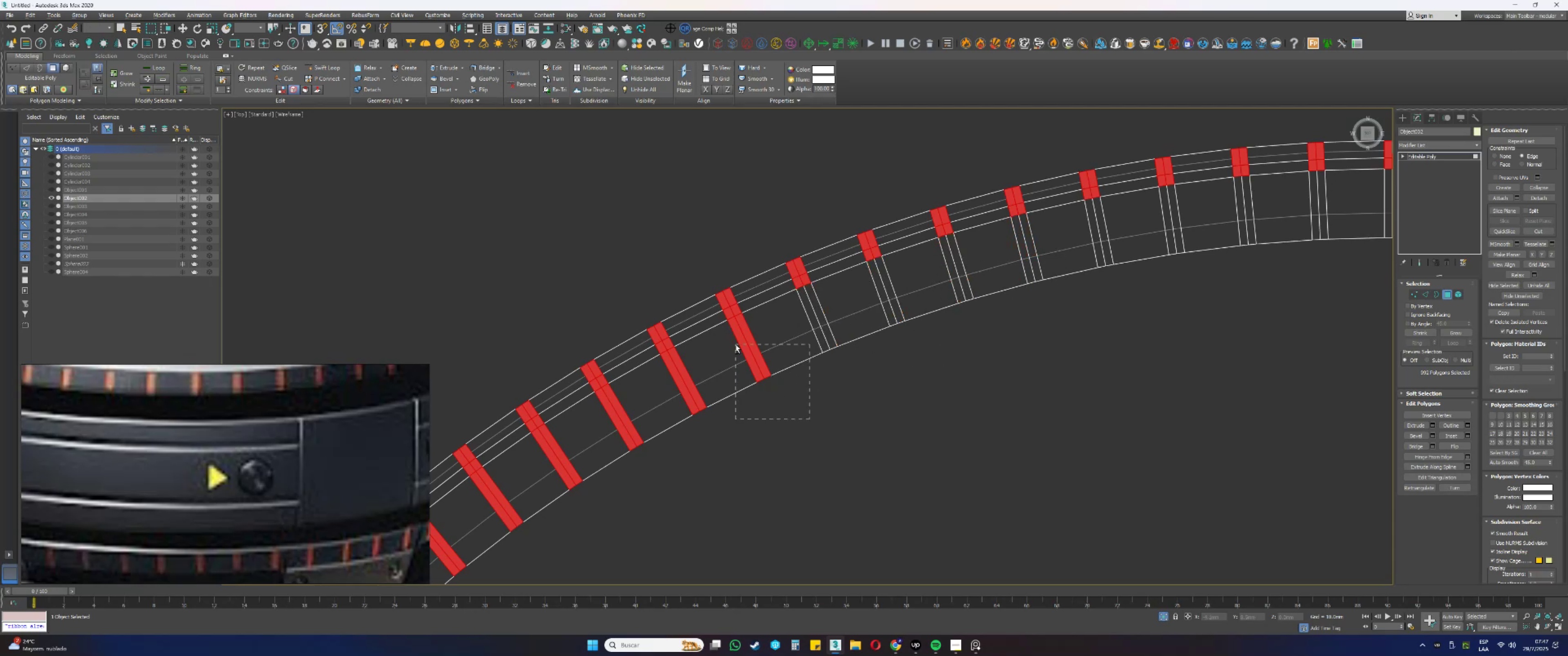 
hold_key(key=AltLeft, duration=0.57)
 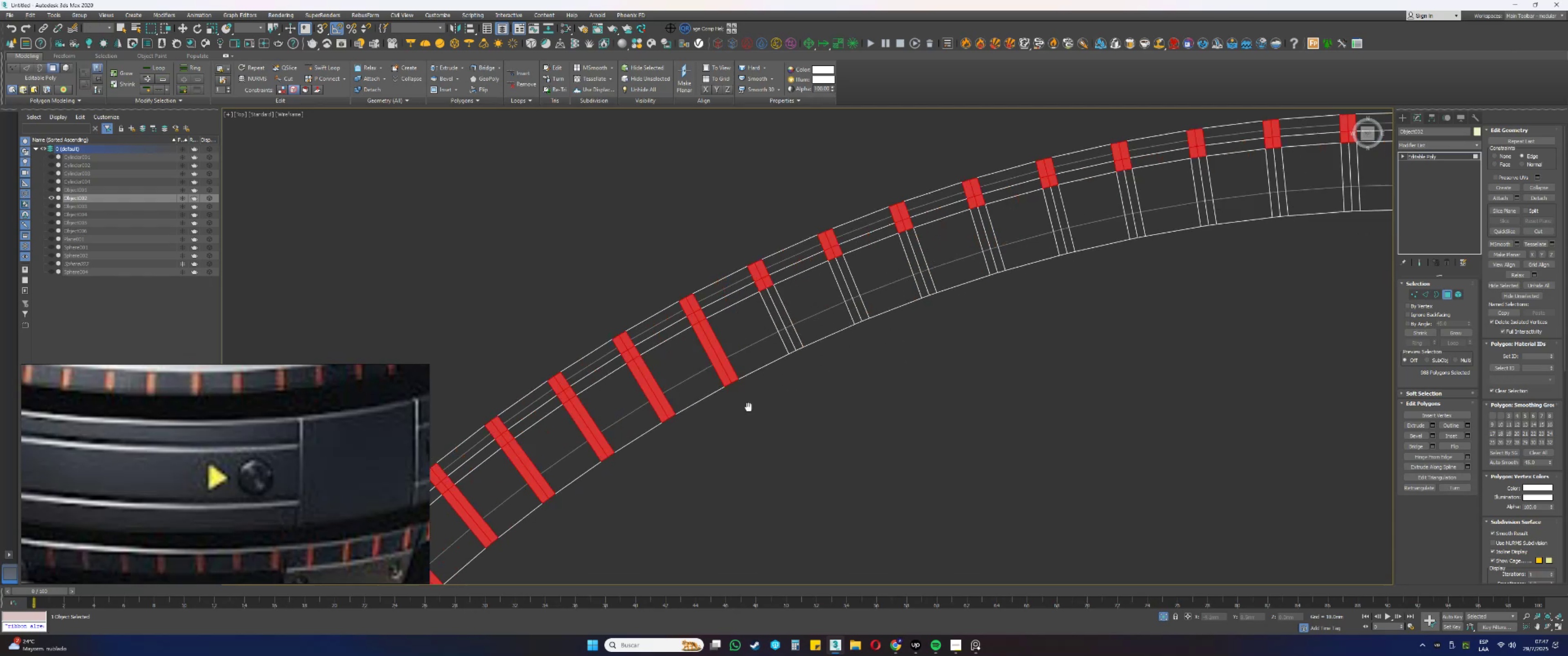 
hold_key(key=AltLeft, duration=1.53)
 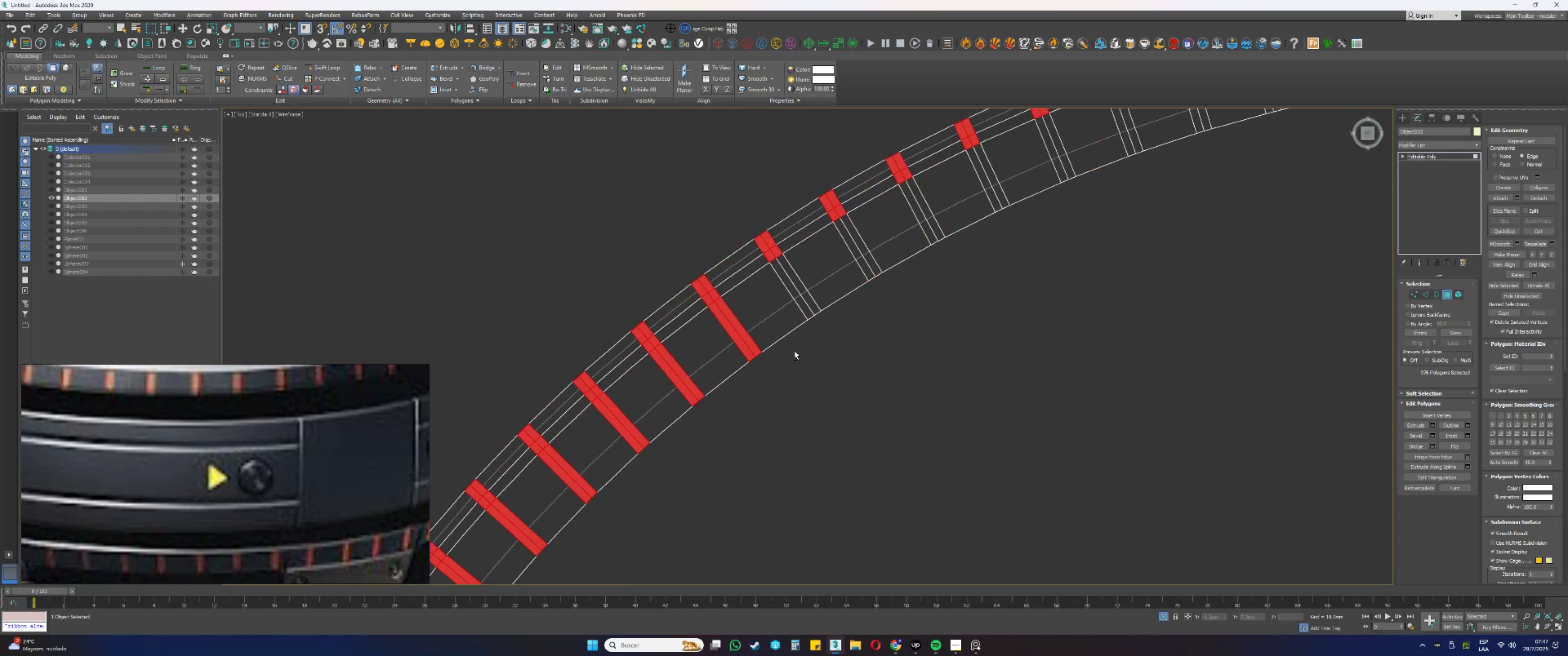 
hold_key(key=AltLeft, duration=1.53)
 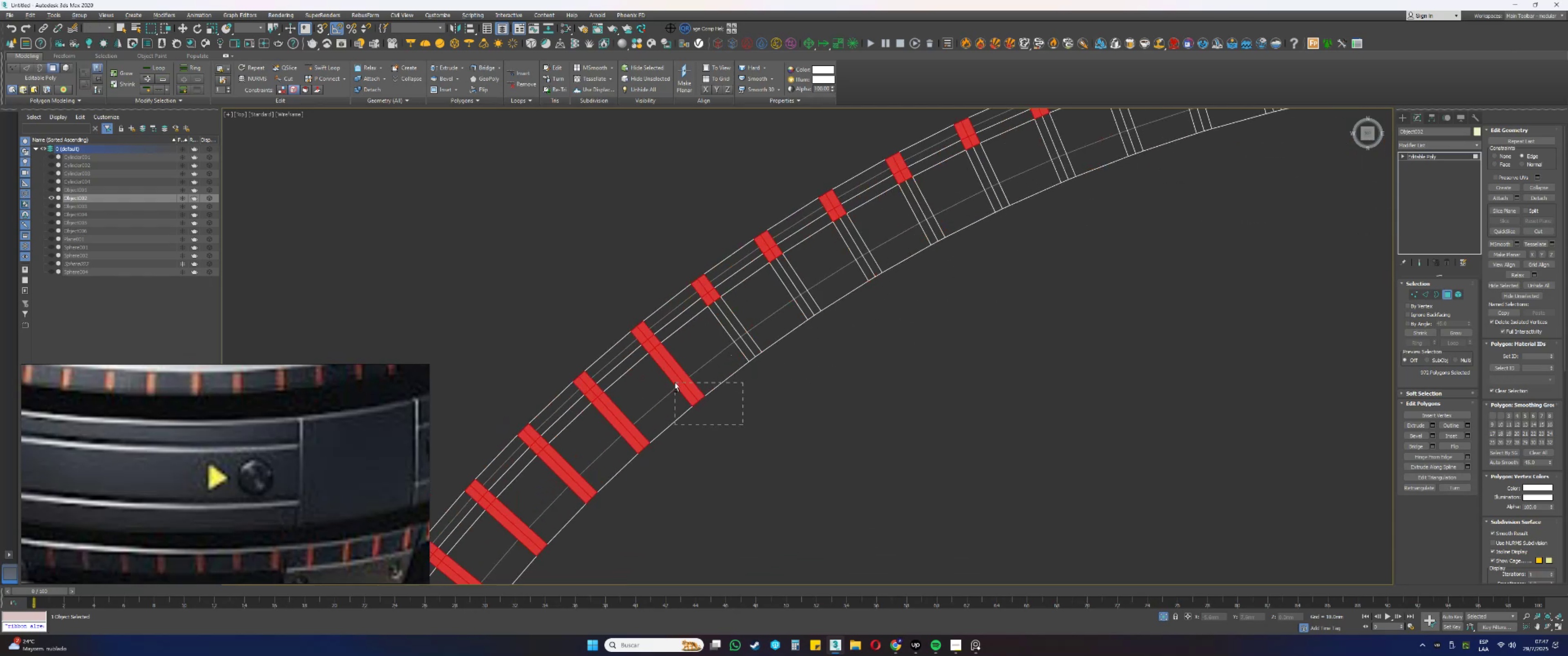 
key(Alt+AltLeft)
 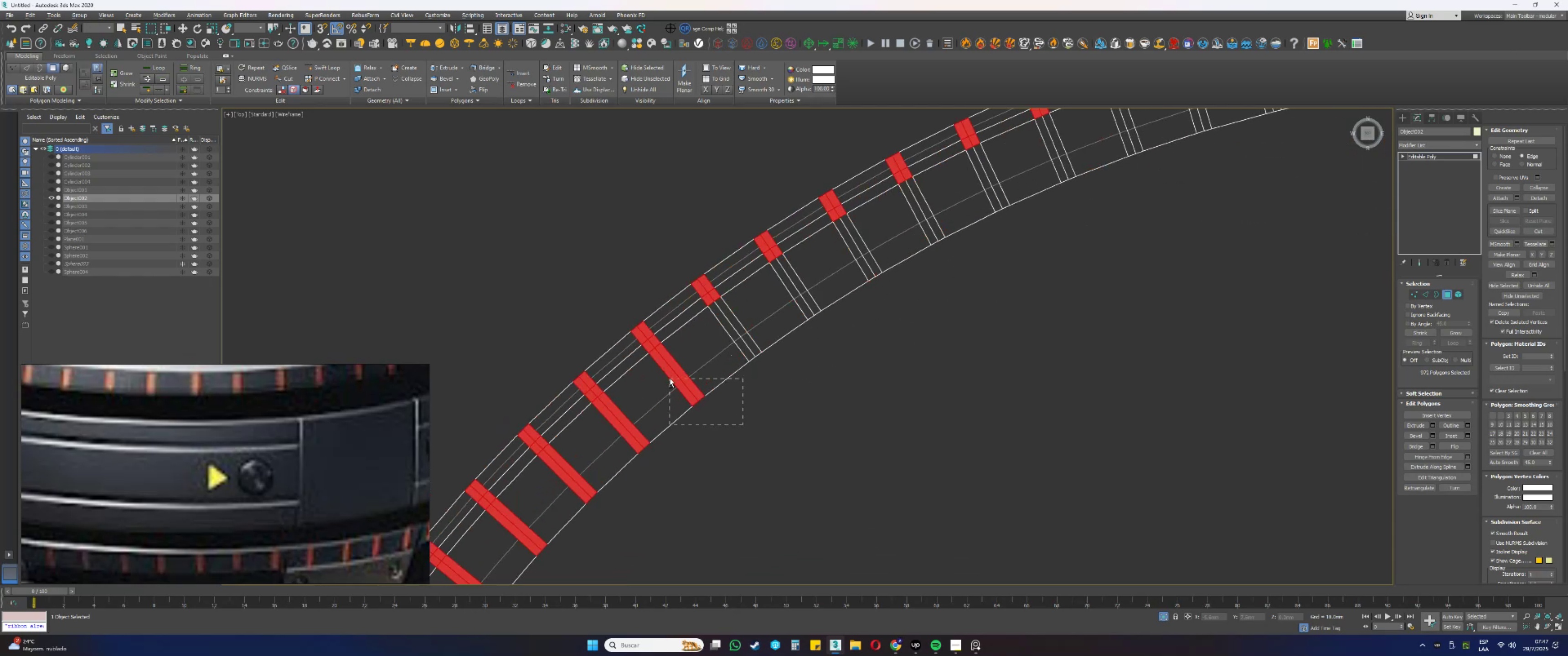 
key(Alt+AltLeft)
 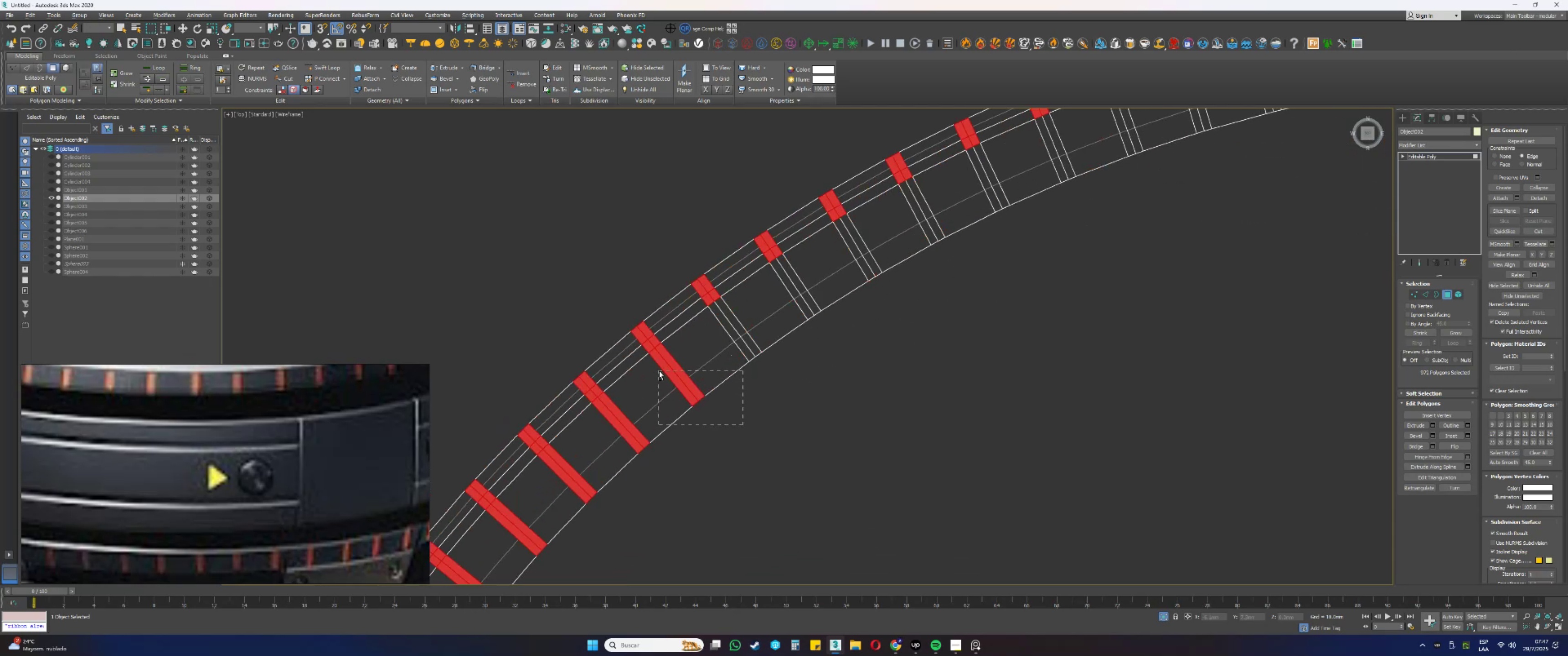 
key(Alt+AltLeft)
 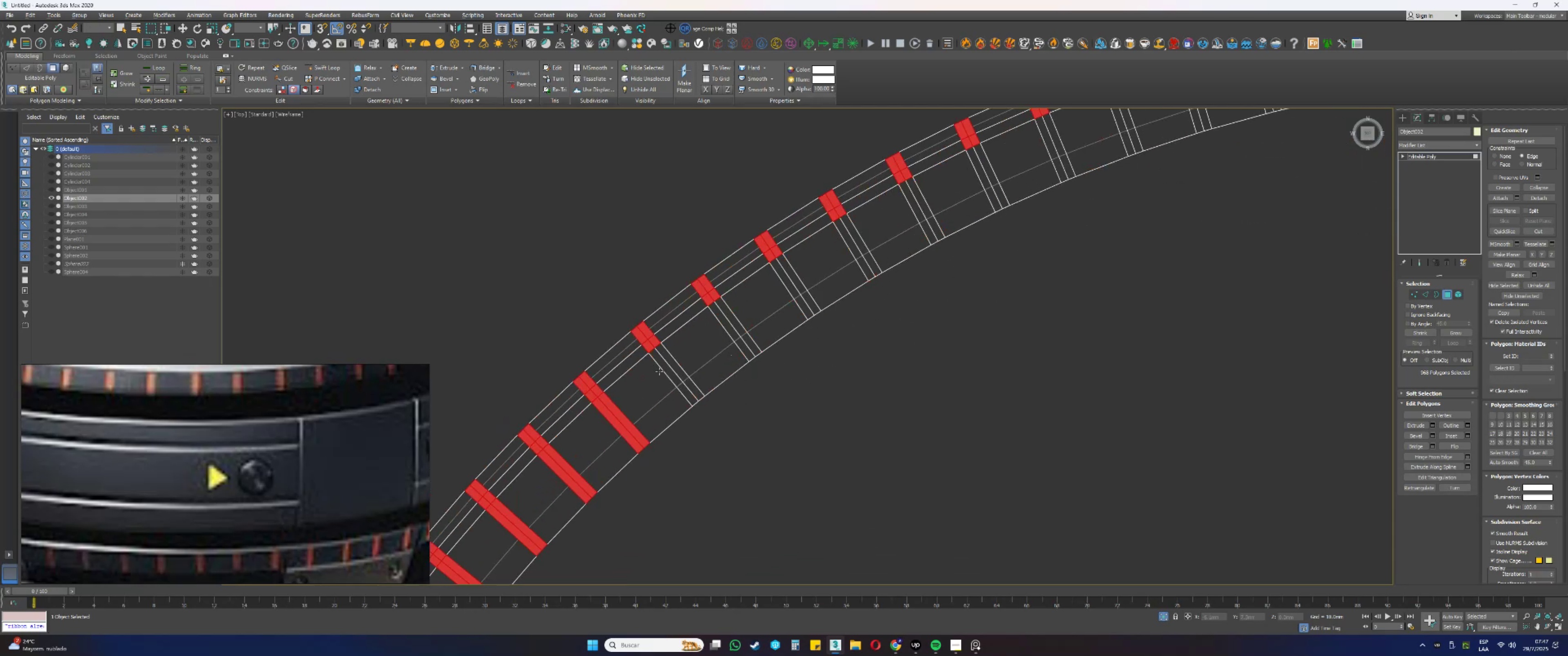 
key(Alt+AltLeft)
 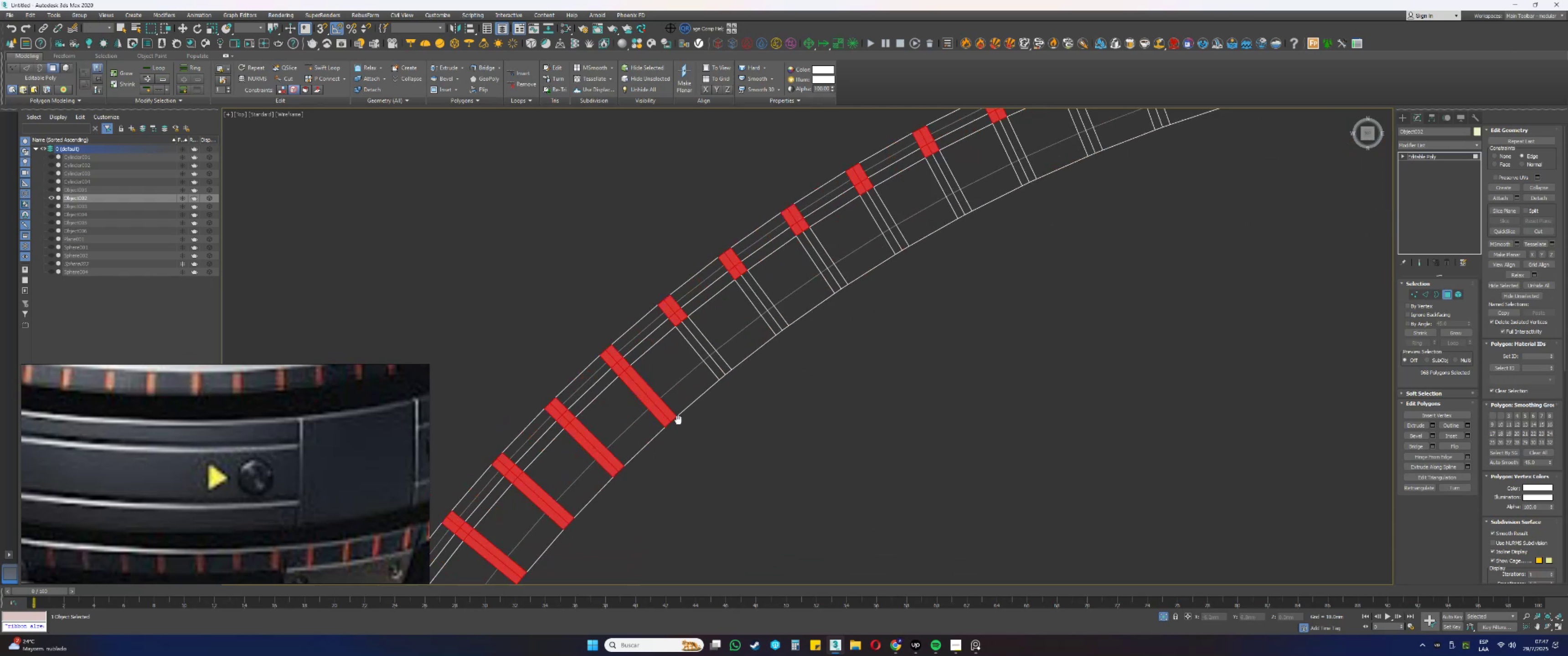 
hold_key(key=AltLeft, duration=1.5)
 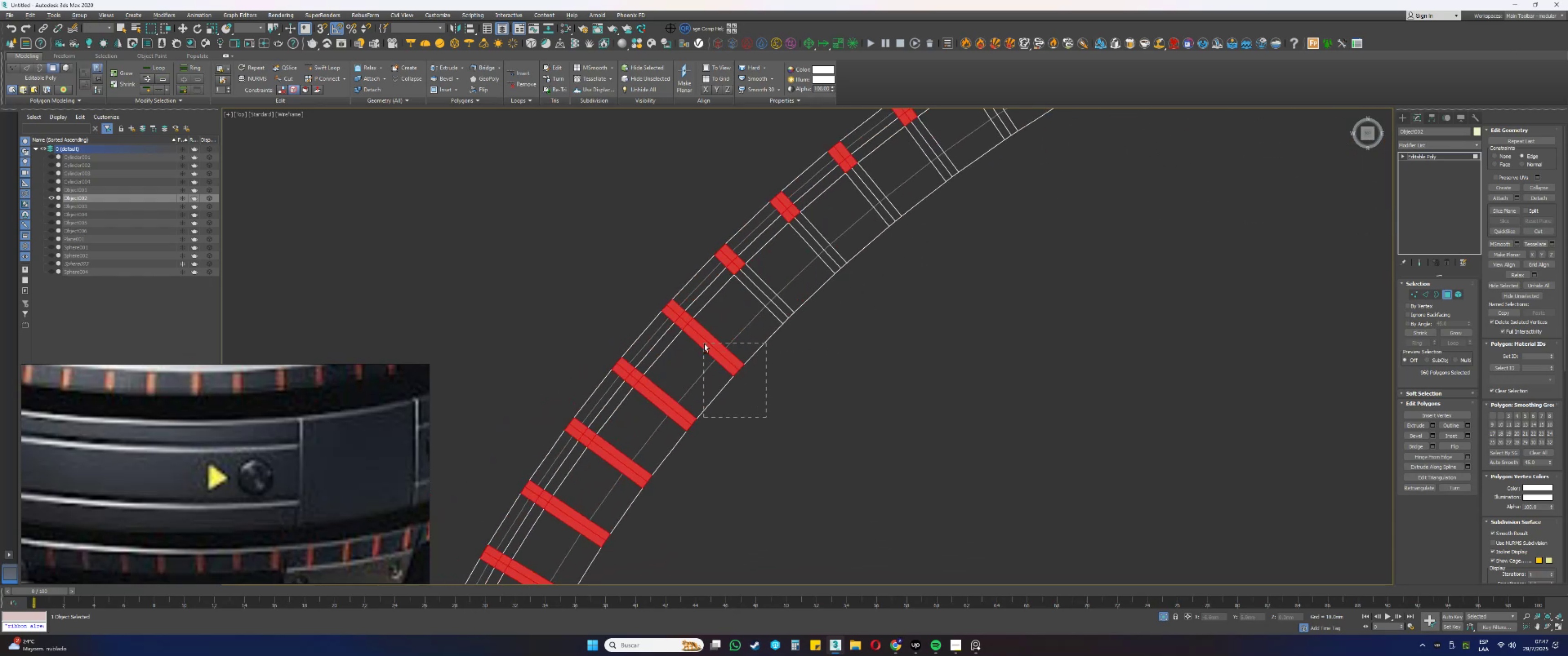 
hold_key(key=AltLeft, duration=1.2)
 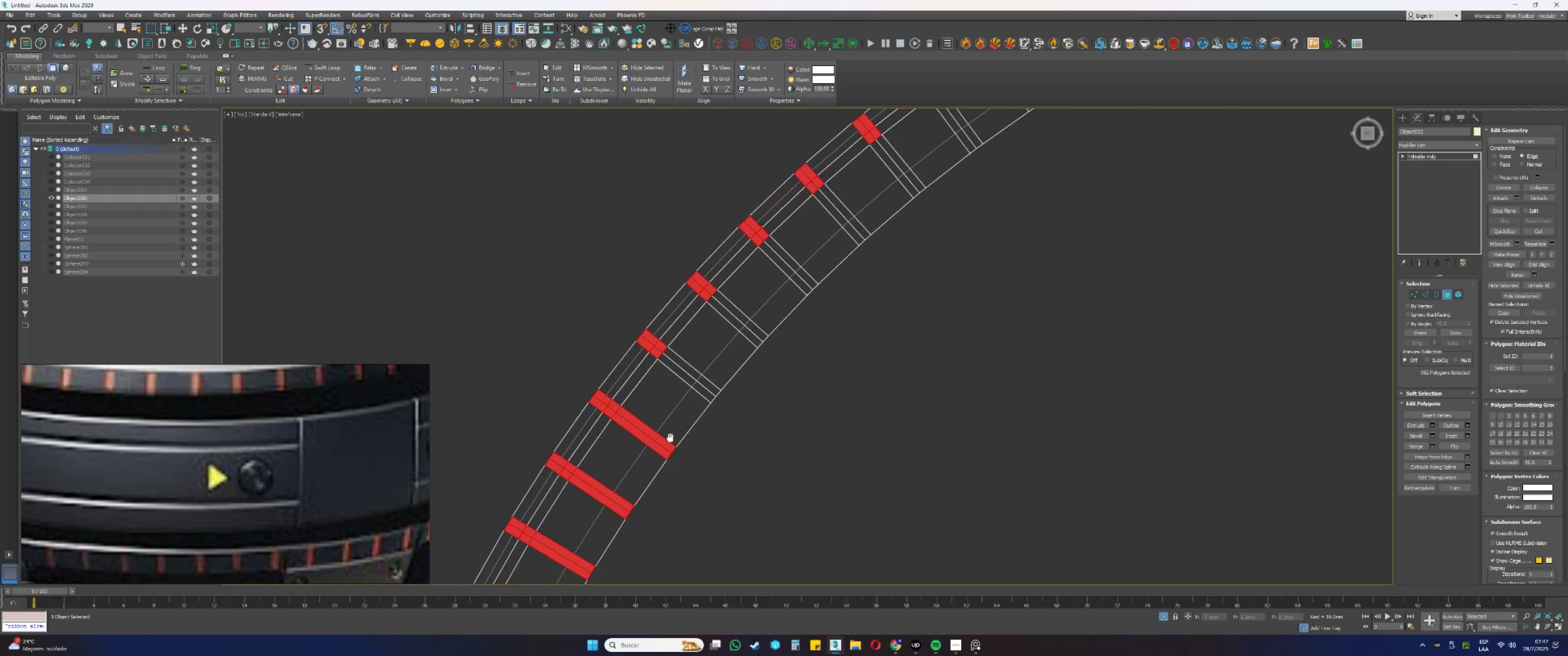 
hold_key(key=AltLeft, duration=1.38)
 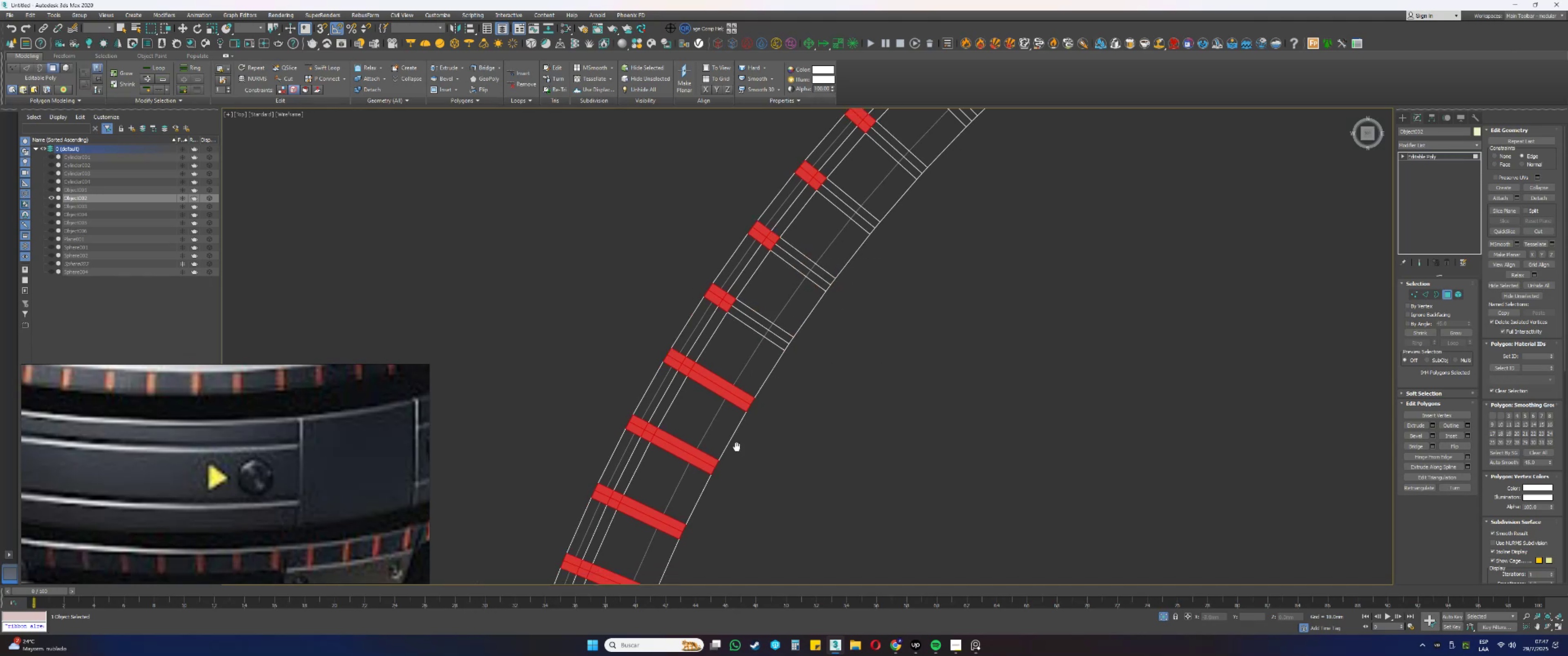 
hold_key(key=AltLeft, duration=1.23)
 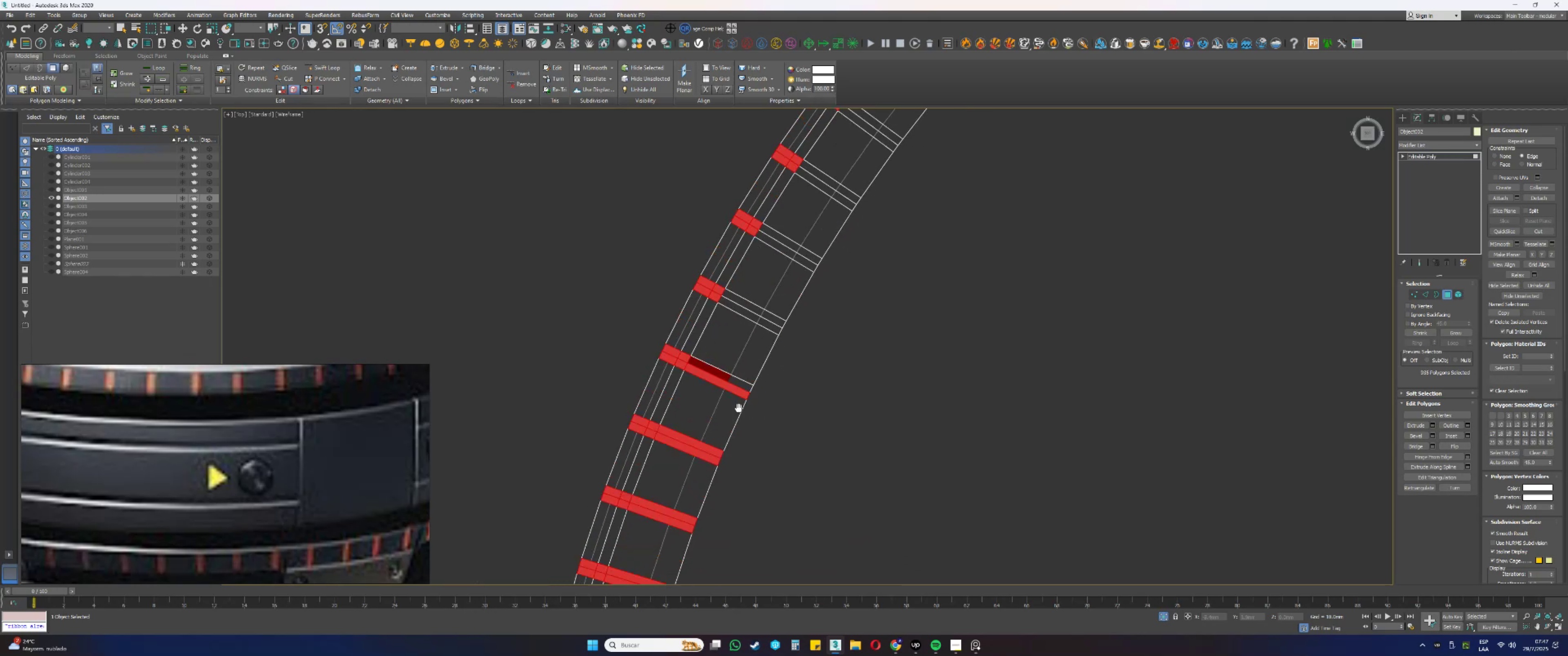 
hold_key(key=AltLeft, duration=1.16)
 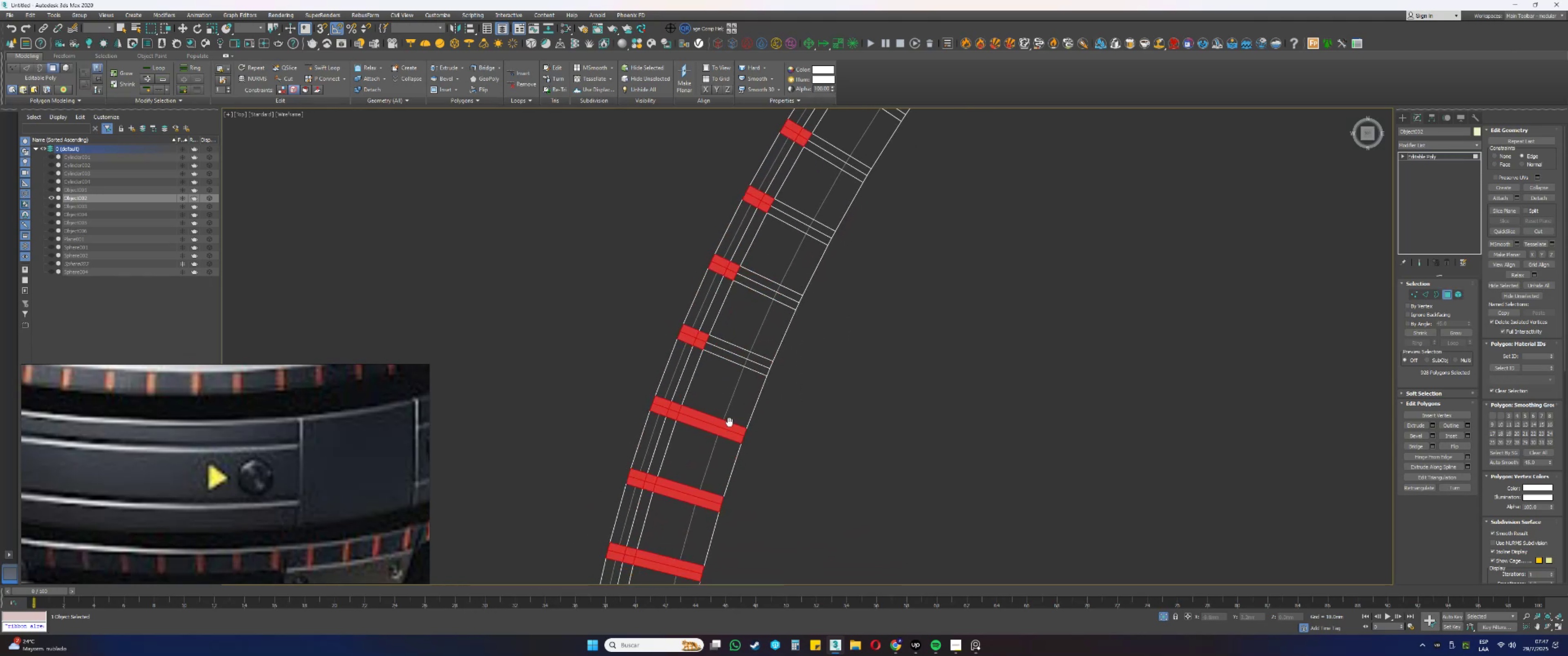 
hold_key(key=AltLeft, duration=0.61)
 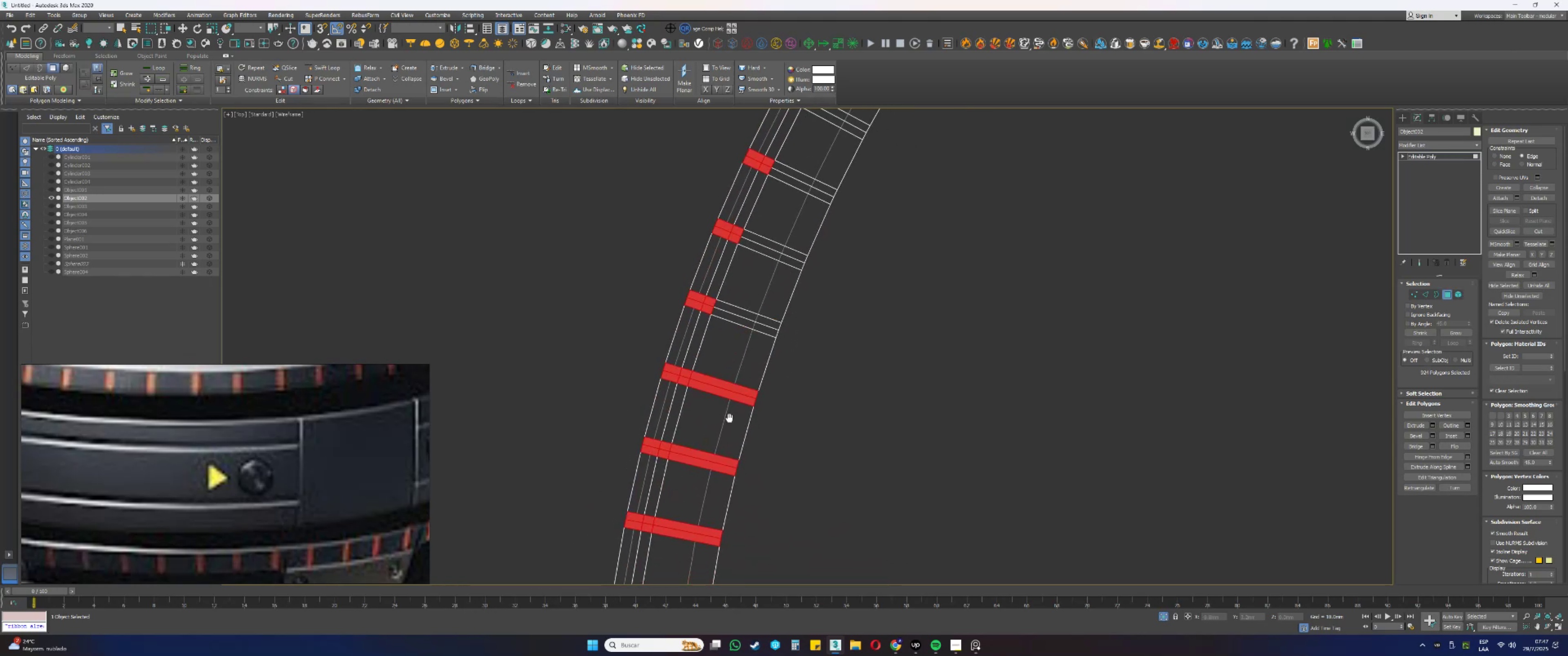 
hold_key(key=AltLeft, duration=1.25)
 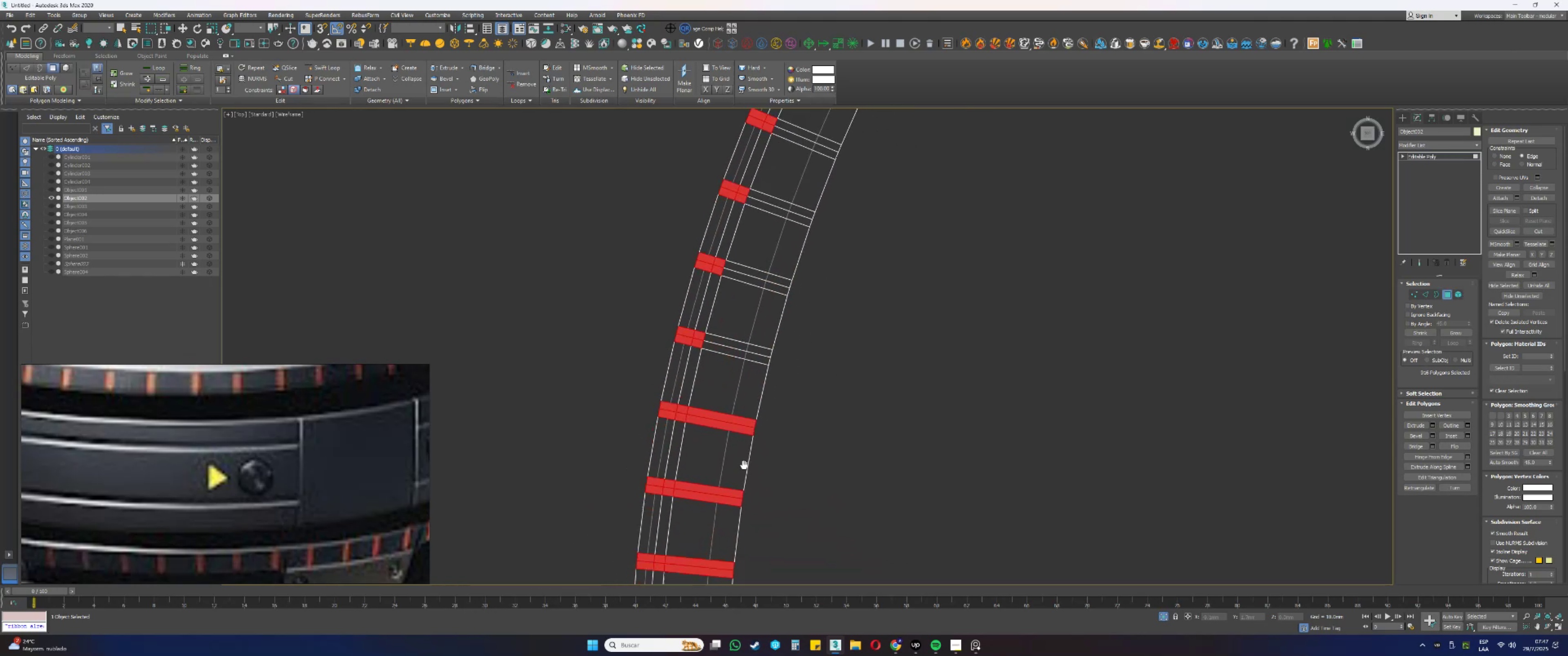 
hold_key(key=AltLeft, duration=0.77)
 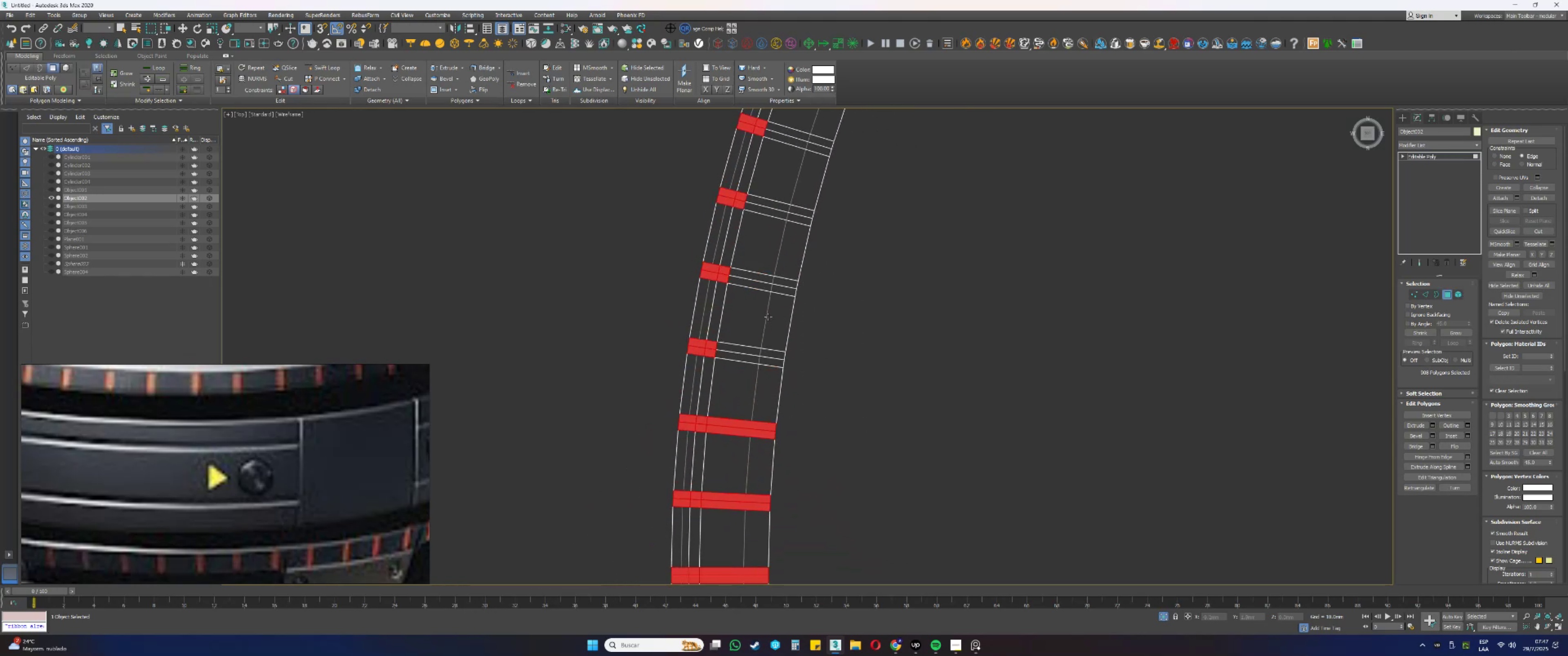 
hold_key(key=AltLeft, duration=0.49)
 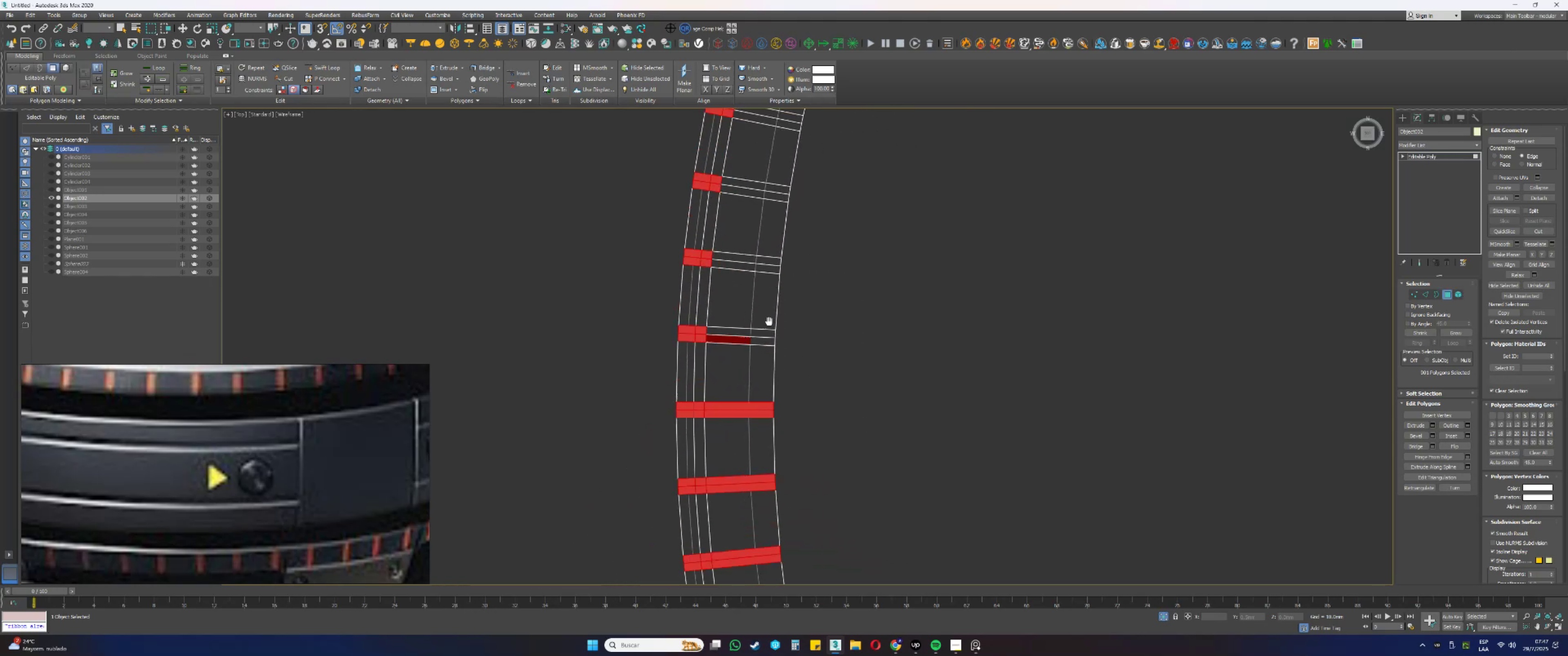 
hold_key(key=AltLeft, duration=0.73)
 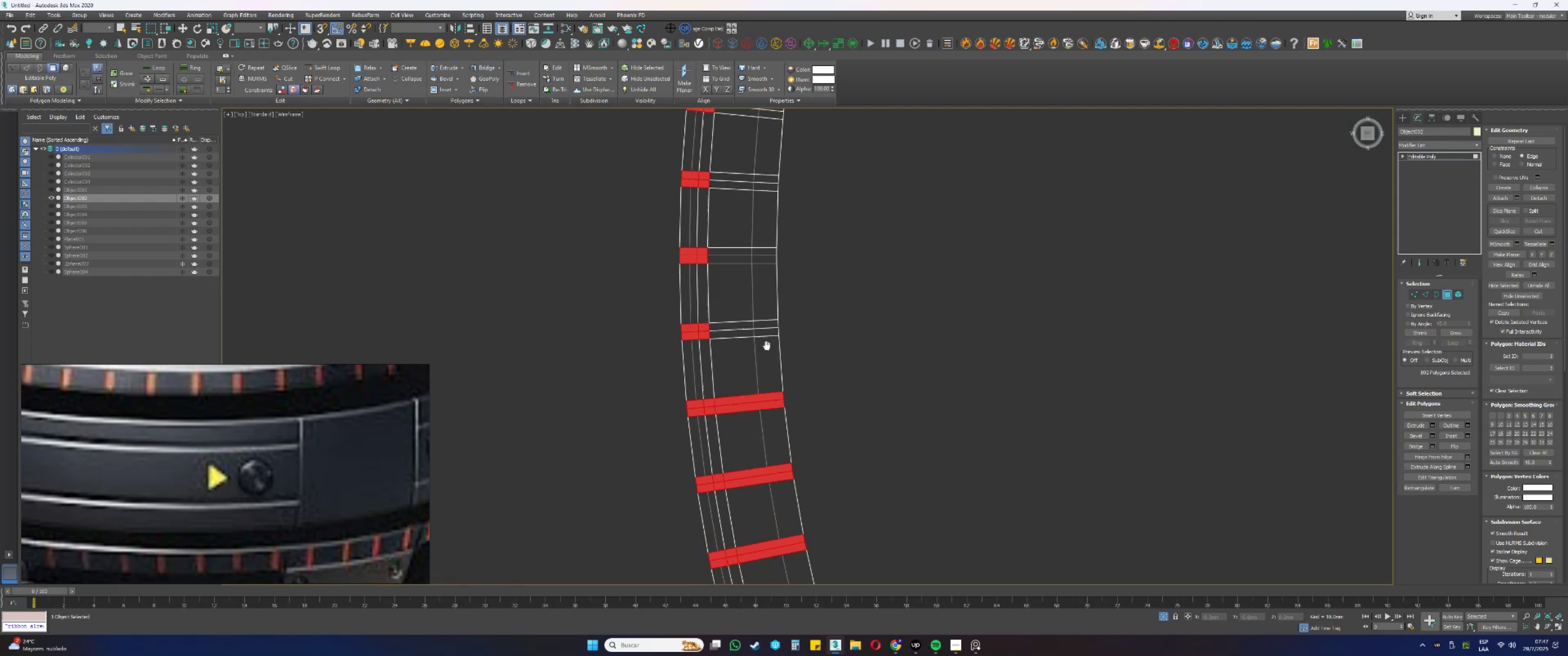 
hold_key(key=AltLeft, duration=0.71)
 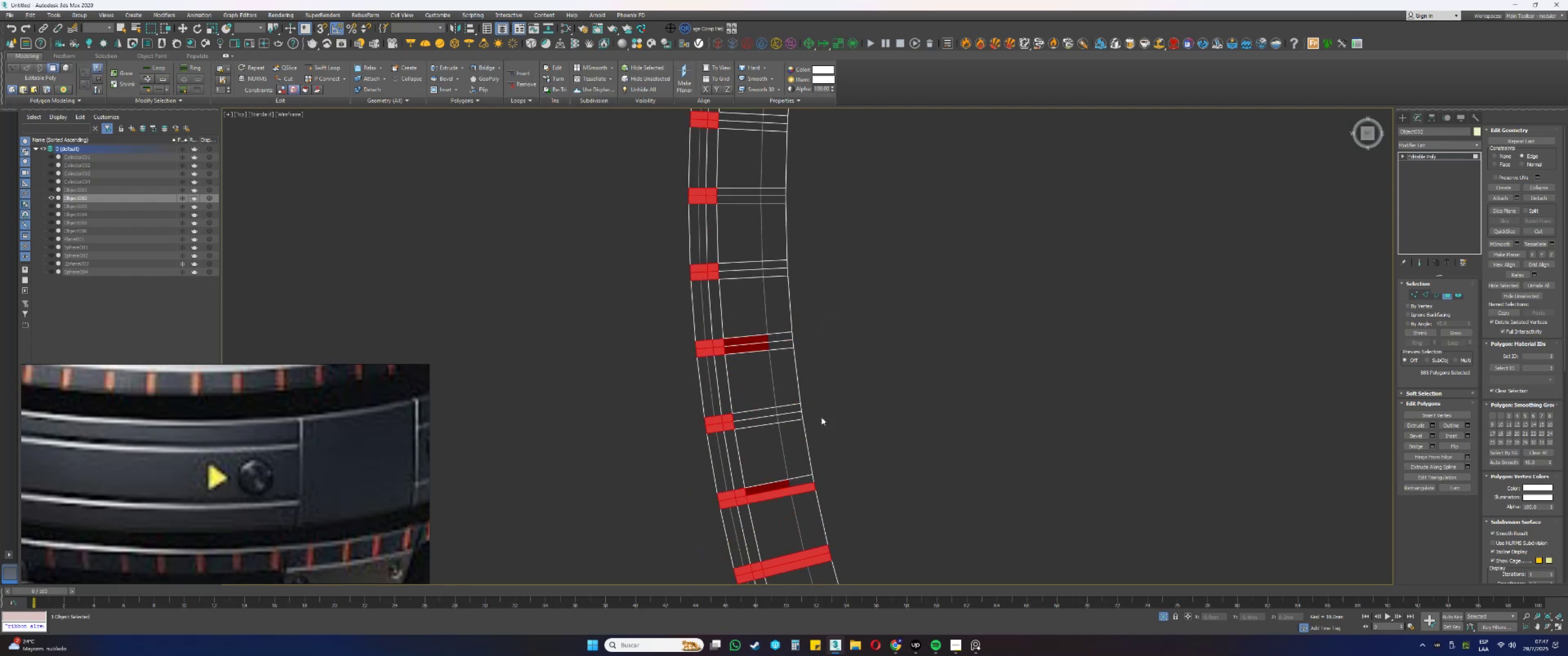 
hold_key(key=AltLeft, duration=0.94)
 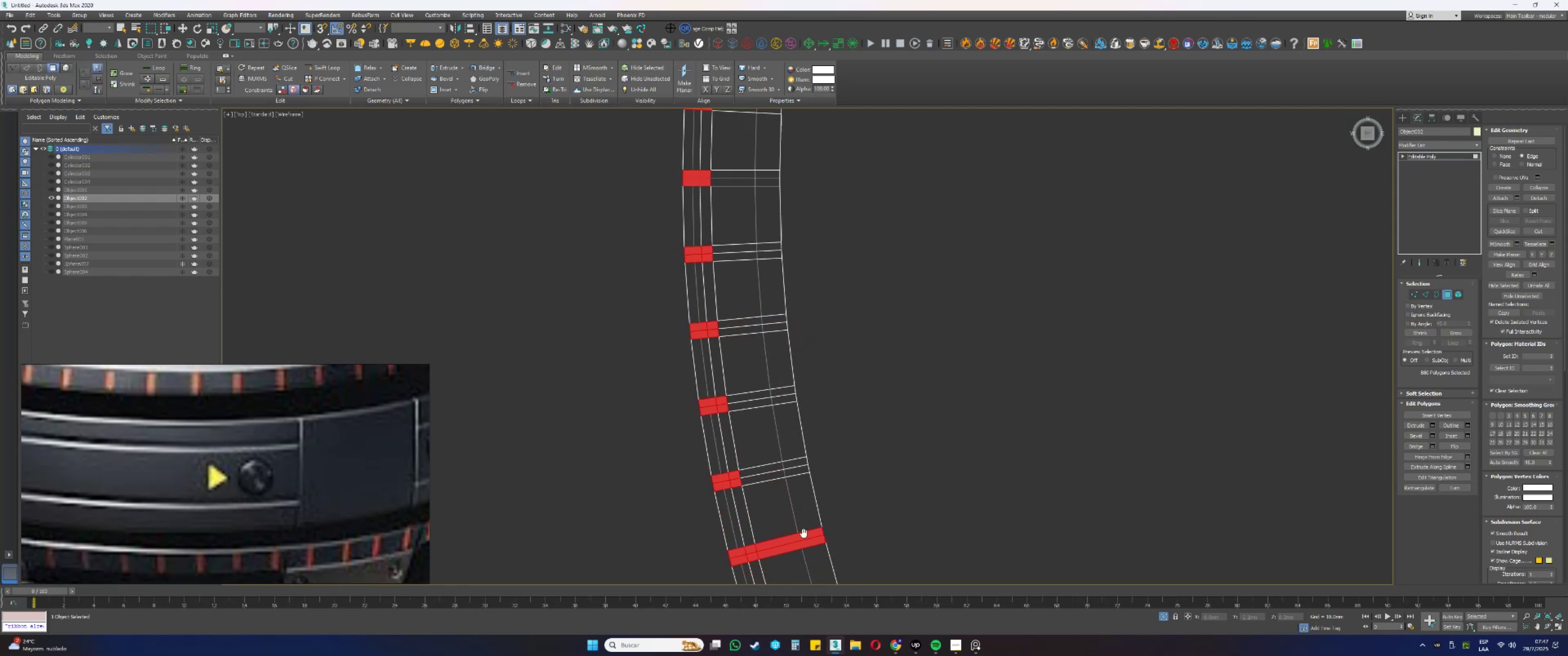 
hold_key(key=AltLeft, duration=1.52)
 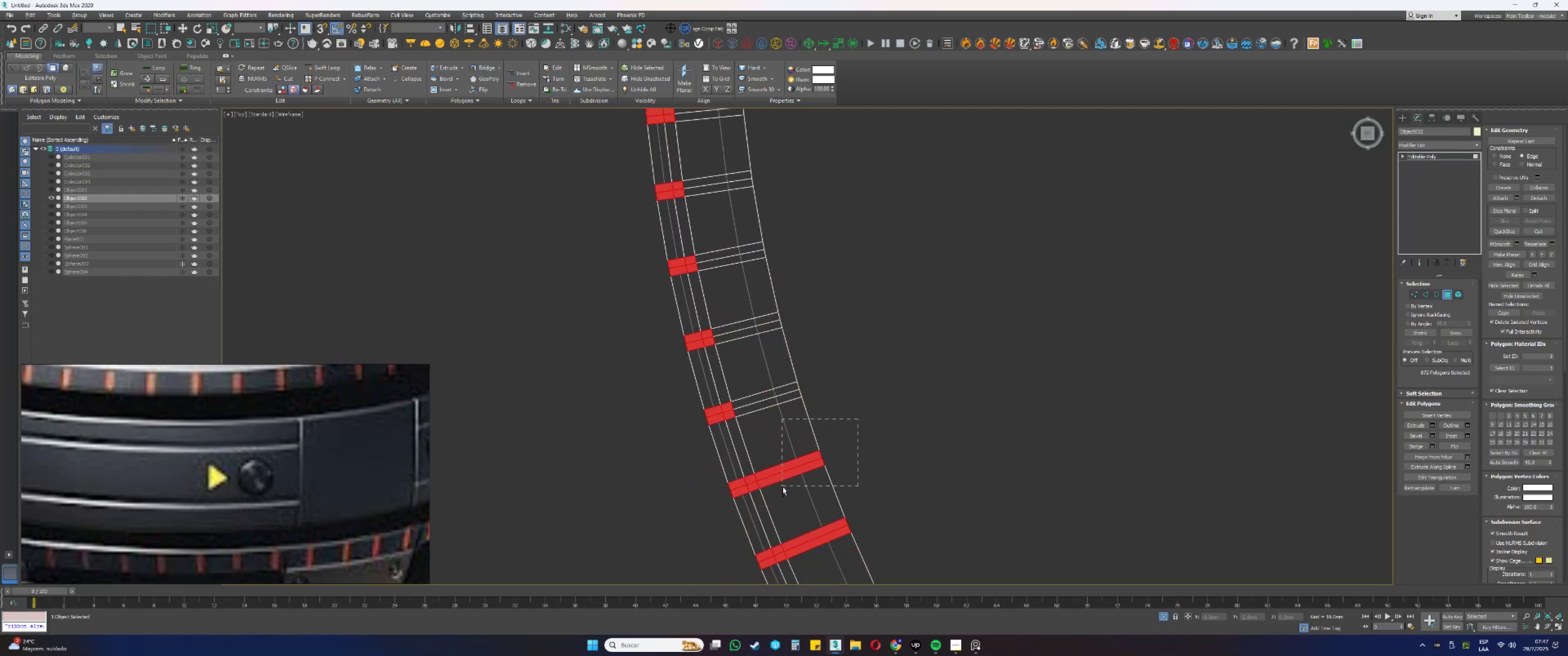 
hold_key(key=AltLeft, duration=0.49)
 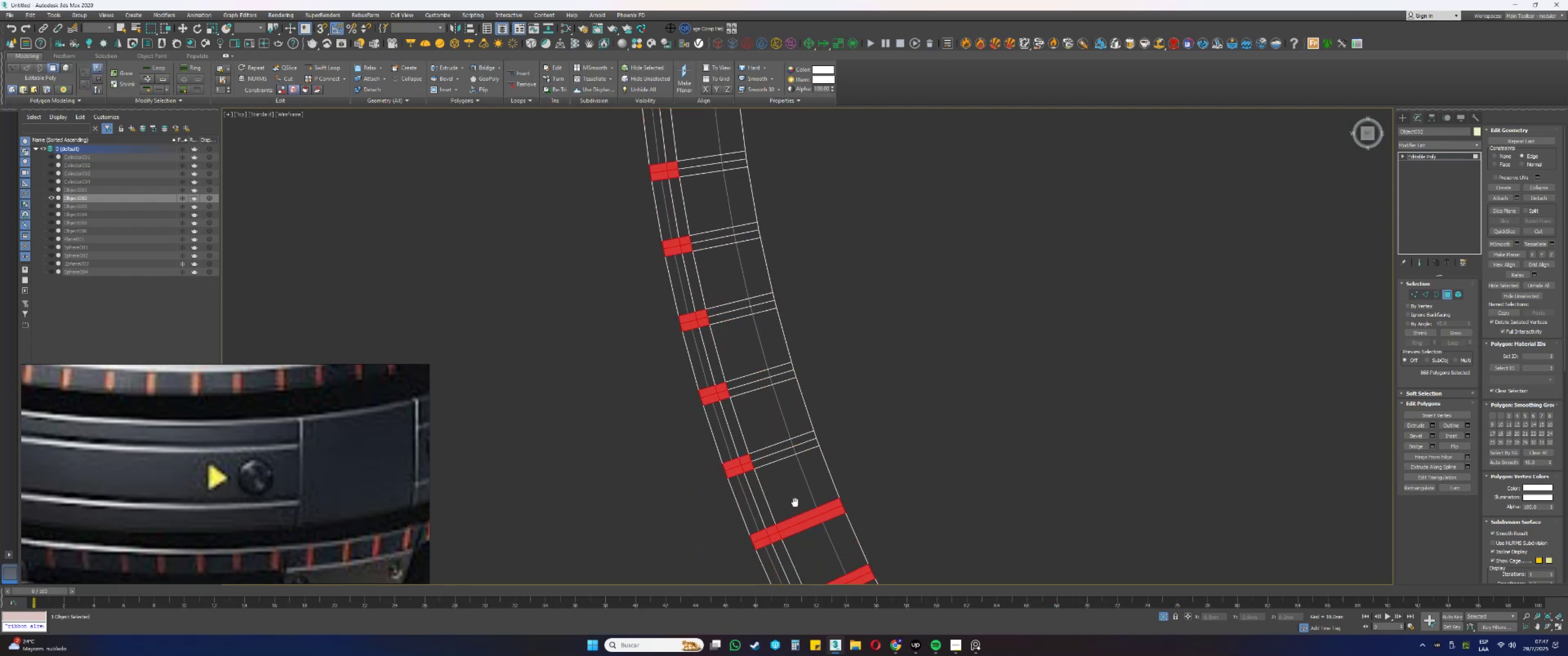 
hold_key(key=AltLeft, duration=1.5)
 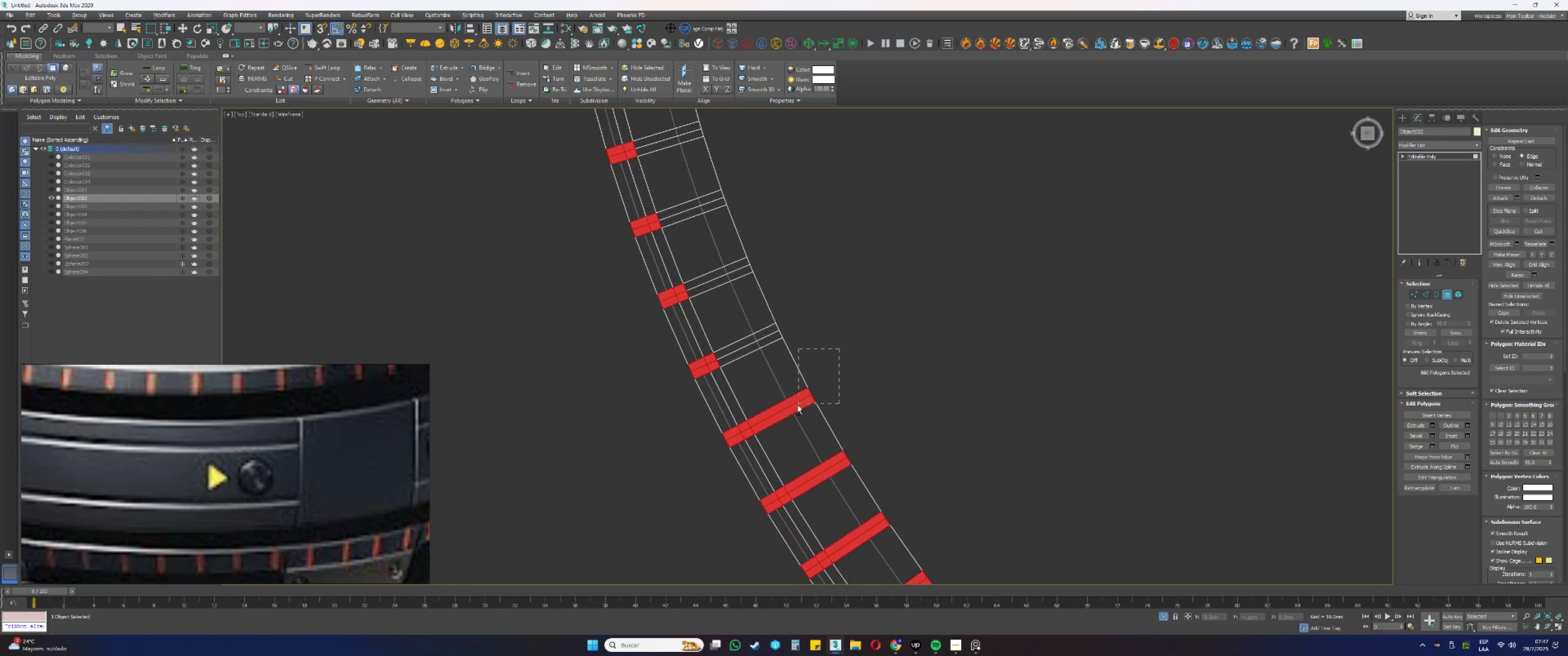 
hold_key(key=AltLeft, duration=0.75)
 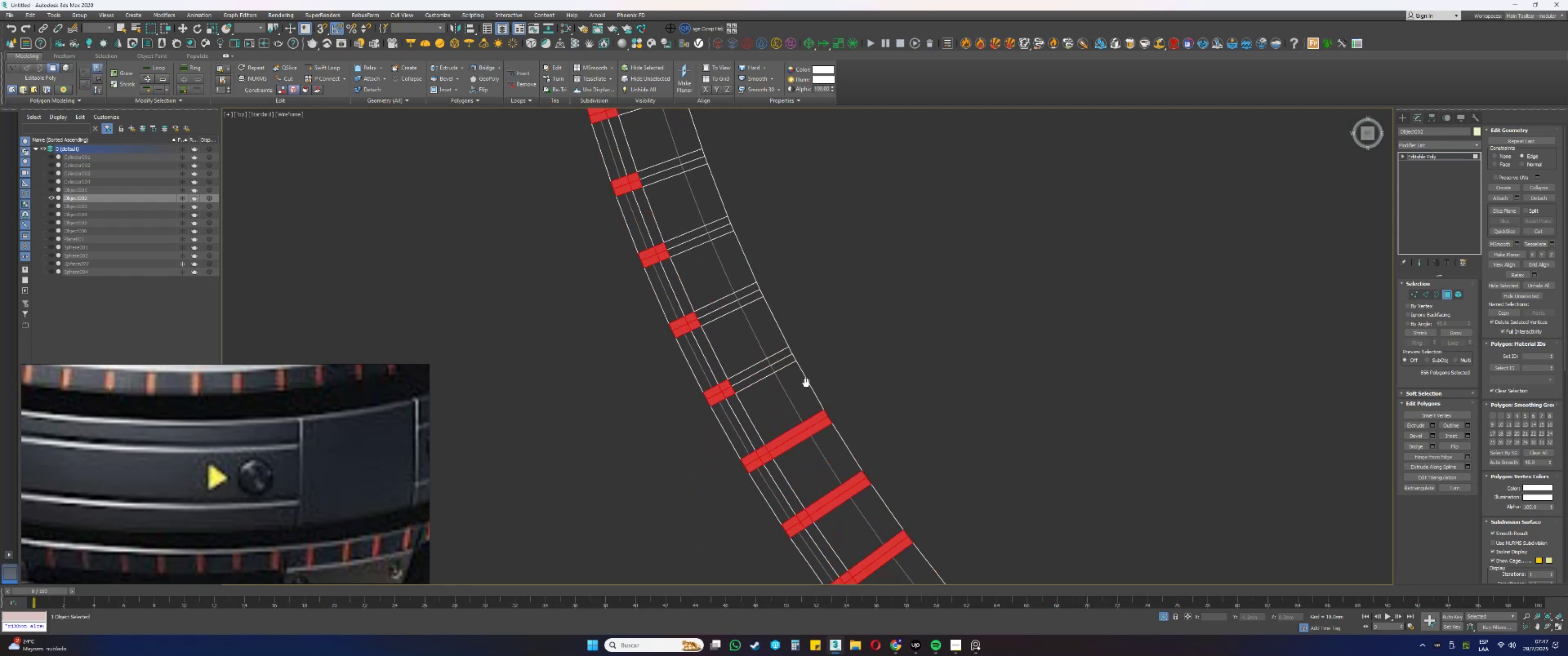 
hold_key(key=AltLeft, duration=1.53)
 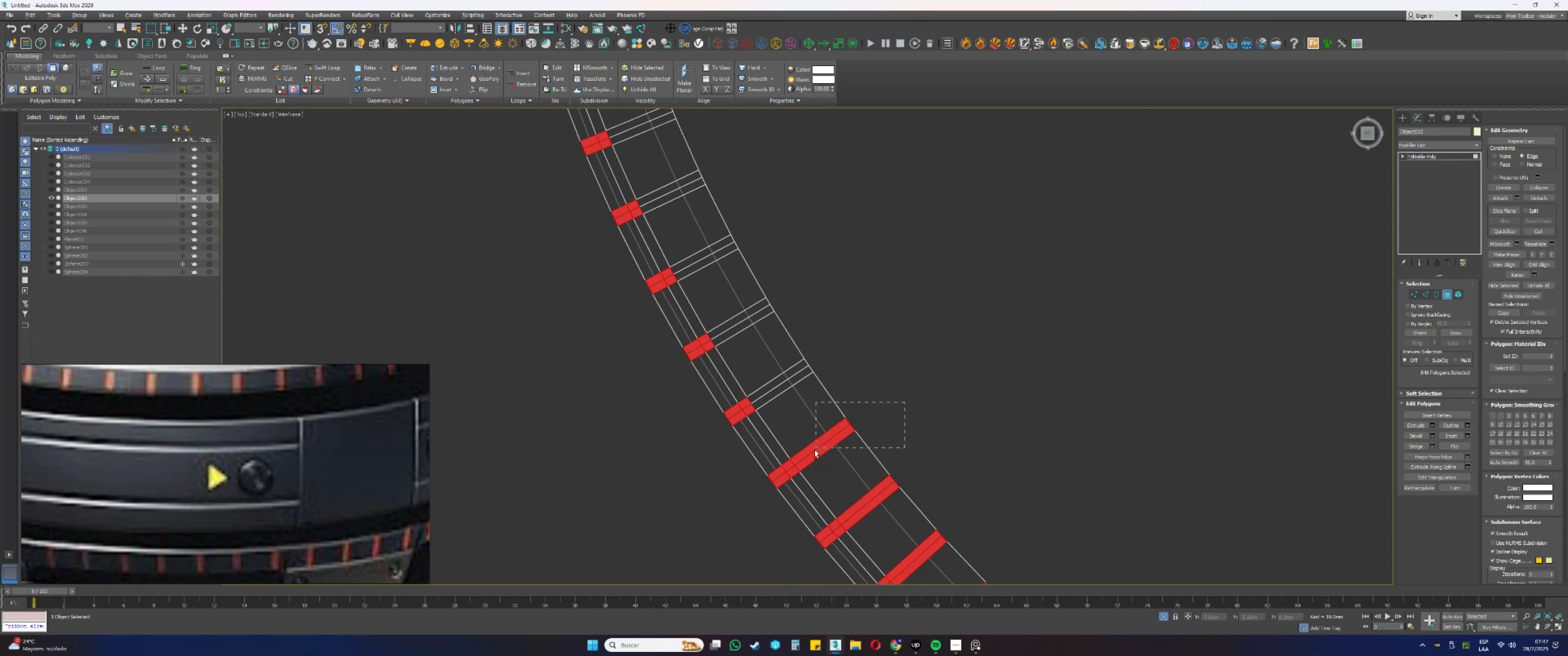 
hold_key(key=AltLeft, duration=0.52)
 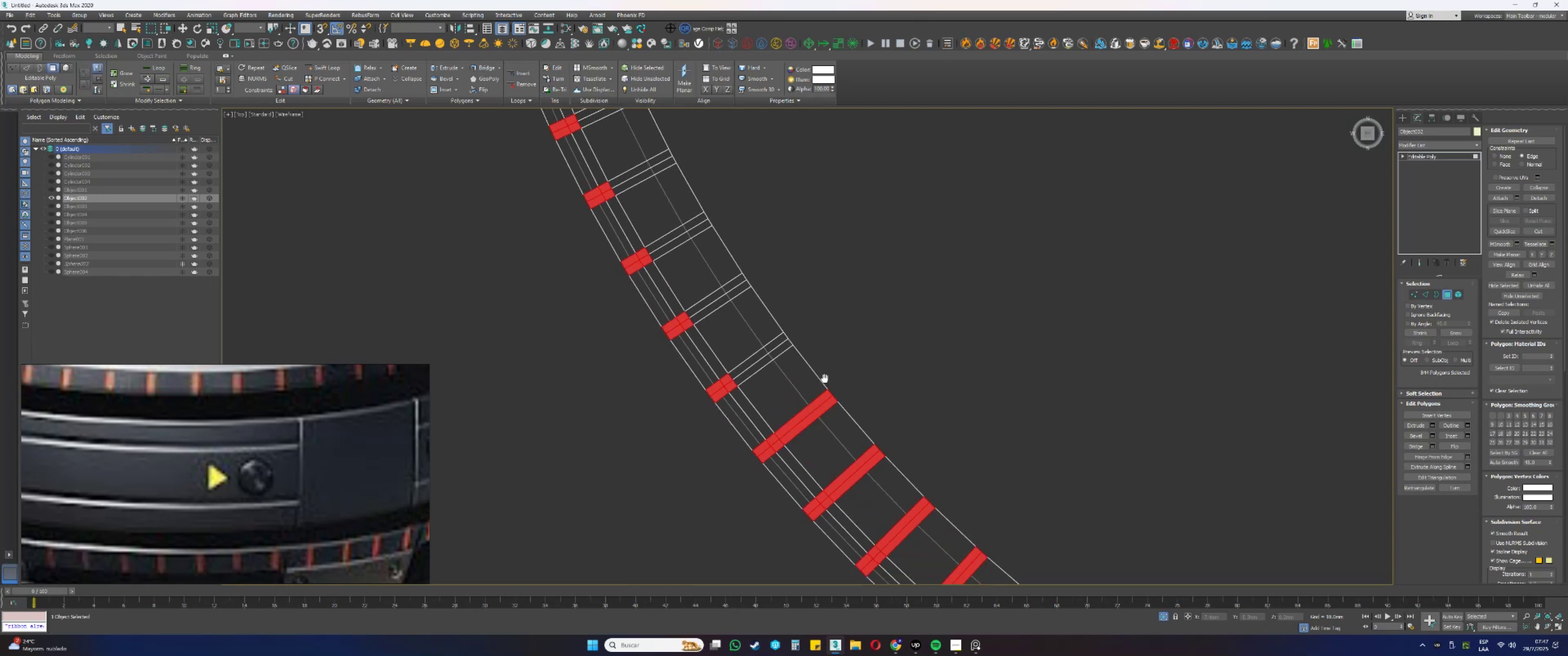 
hold_key(key=AltLeft, duration=1.52)
 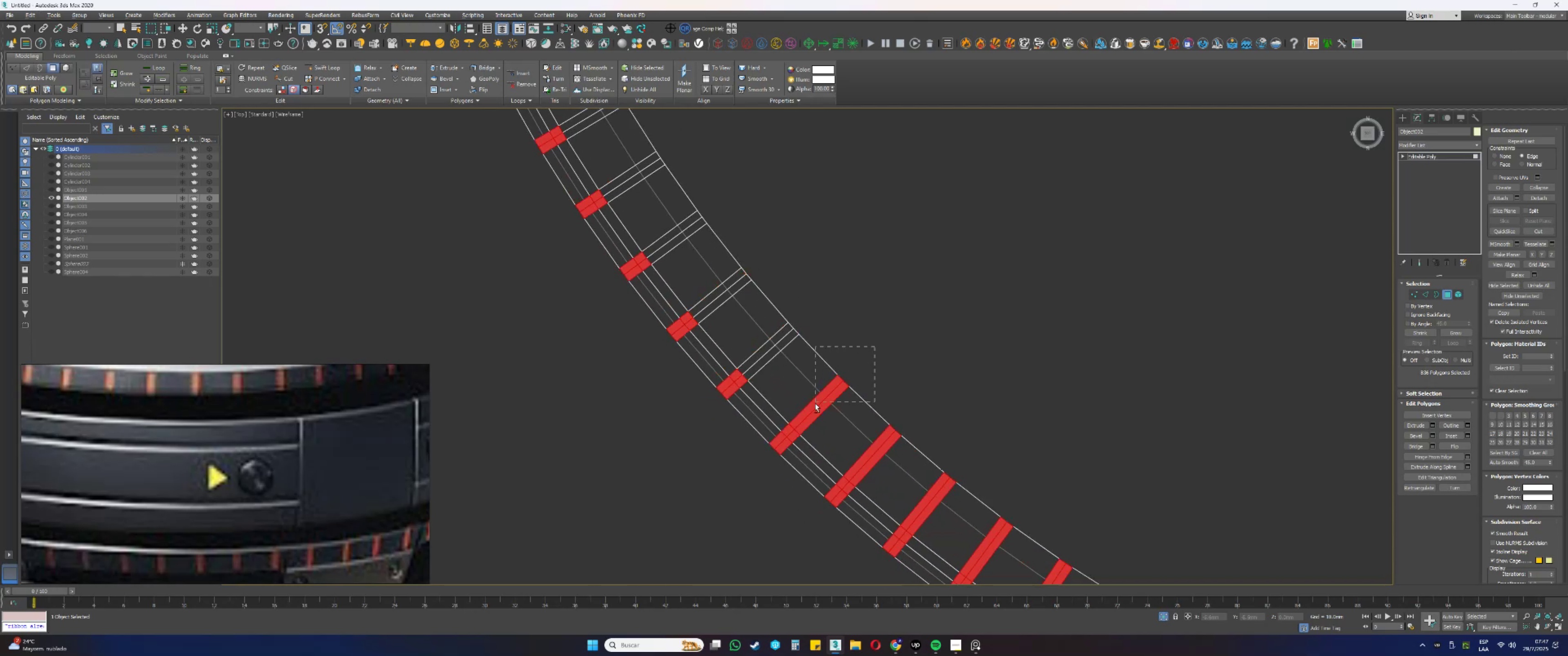 
hold_key(key=AltLeft, duration=0.54)
 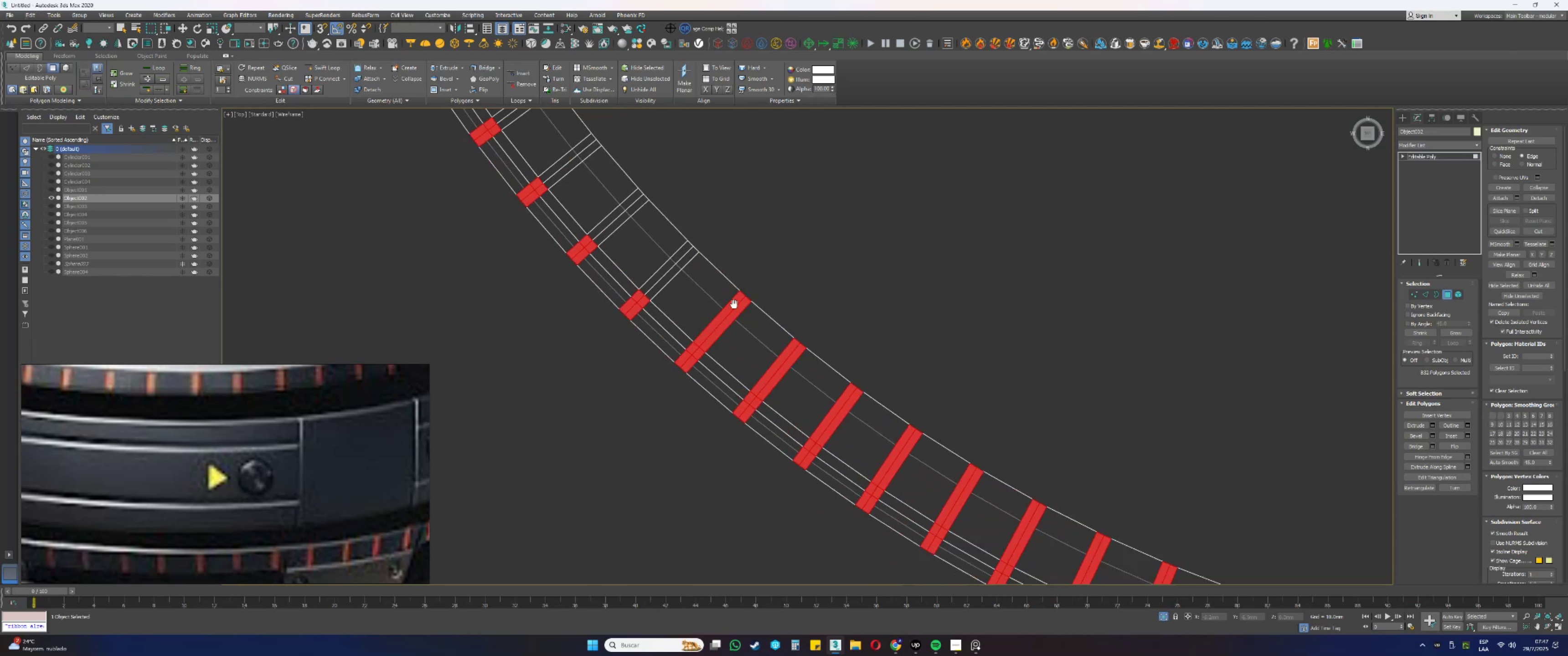 
hold_key(key=AltLeft, duration=1.54)
 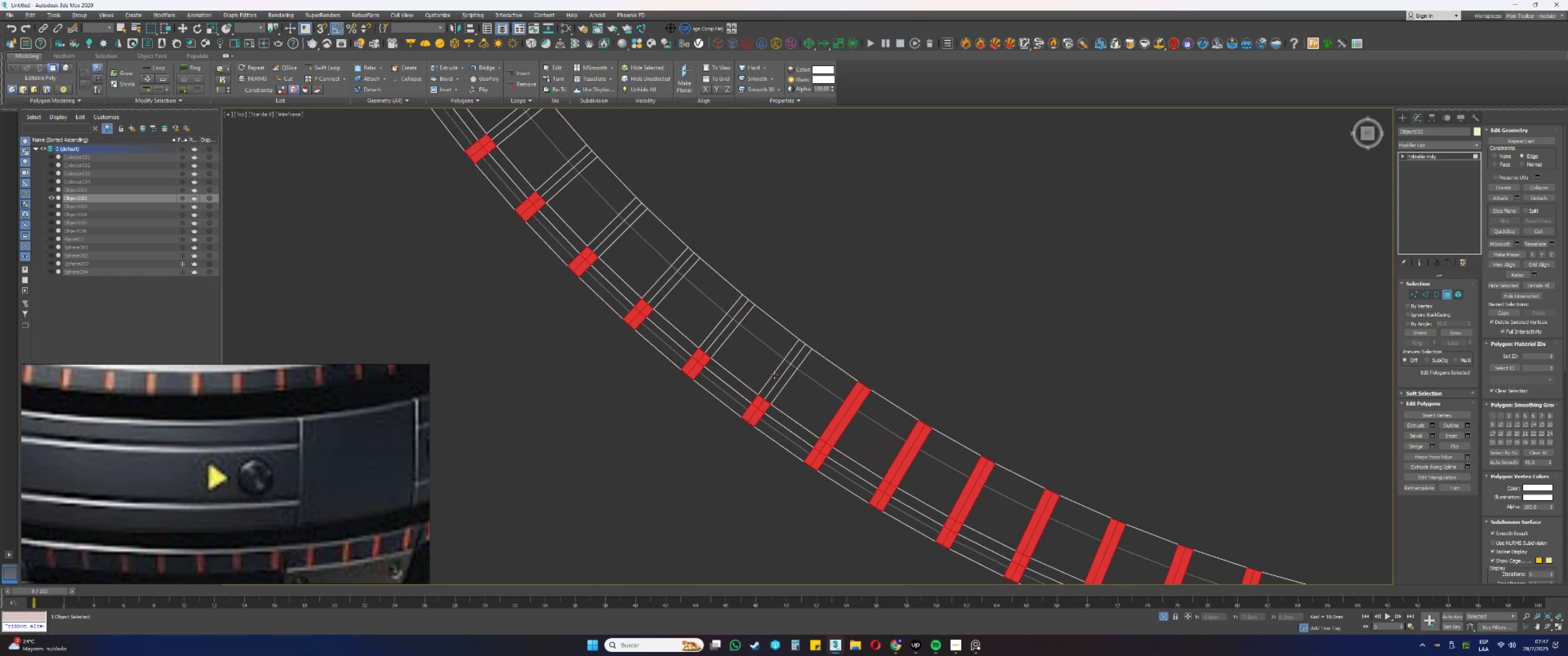 
hold_key(key=AltLeft, duration=0.52)
 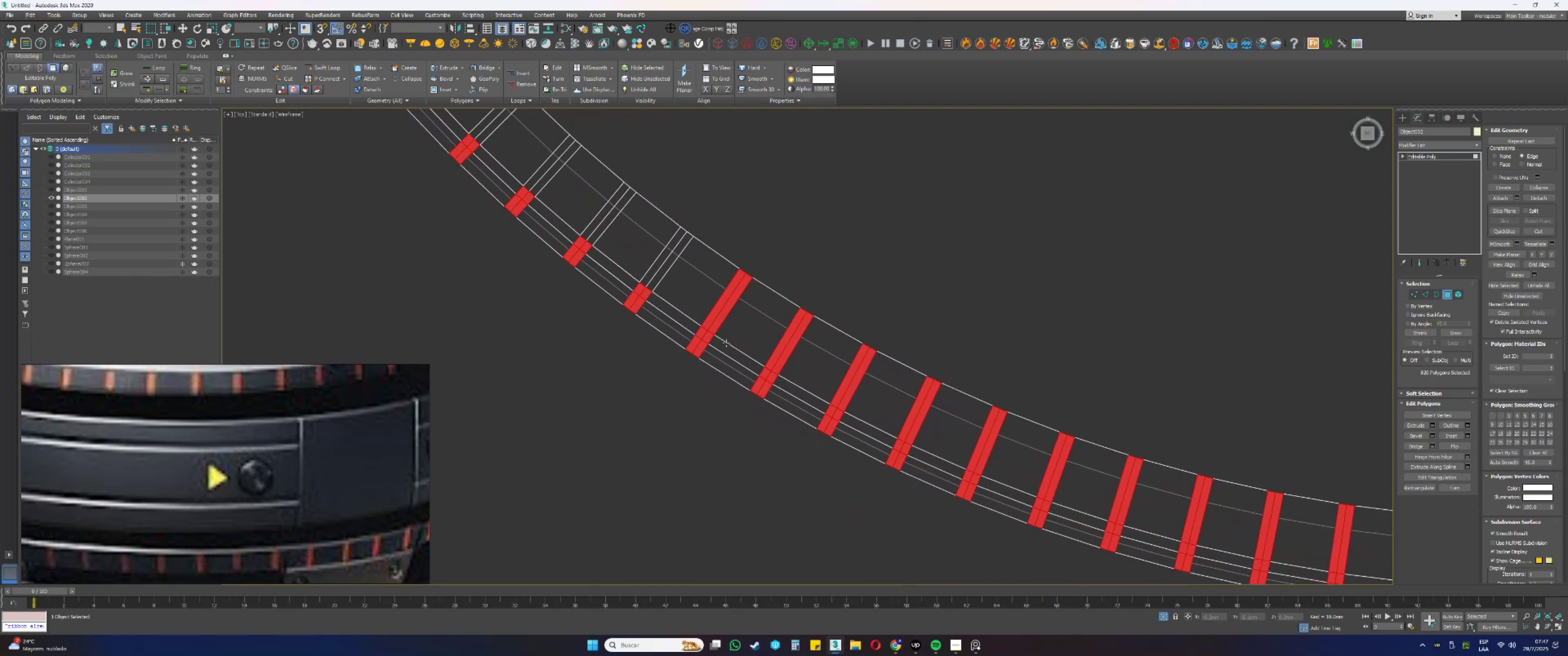 
hold_key(key=AltLeft, duration=1.5)
 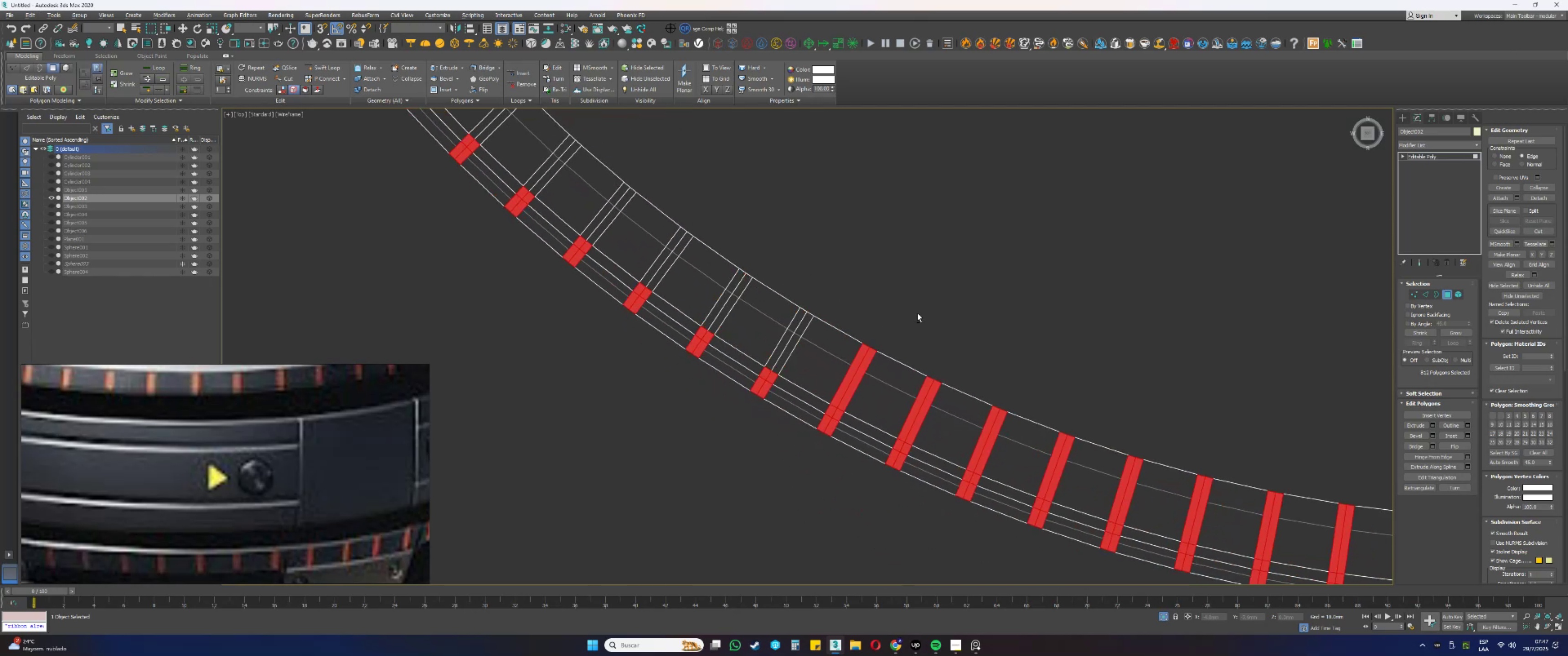 
hold_key(key=AltLeft, duration=1.52)
 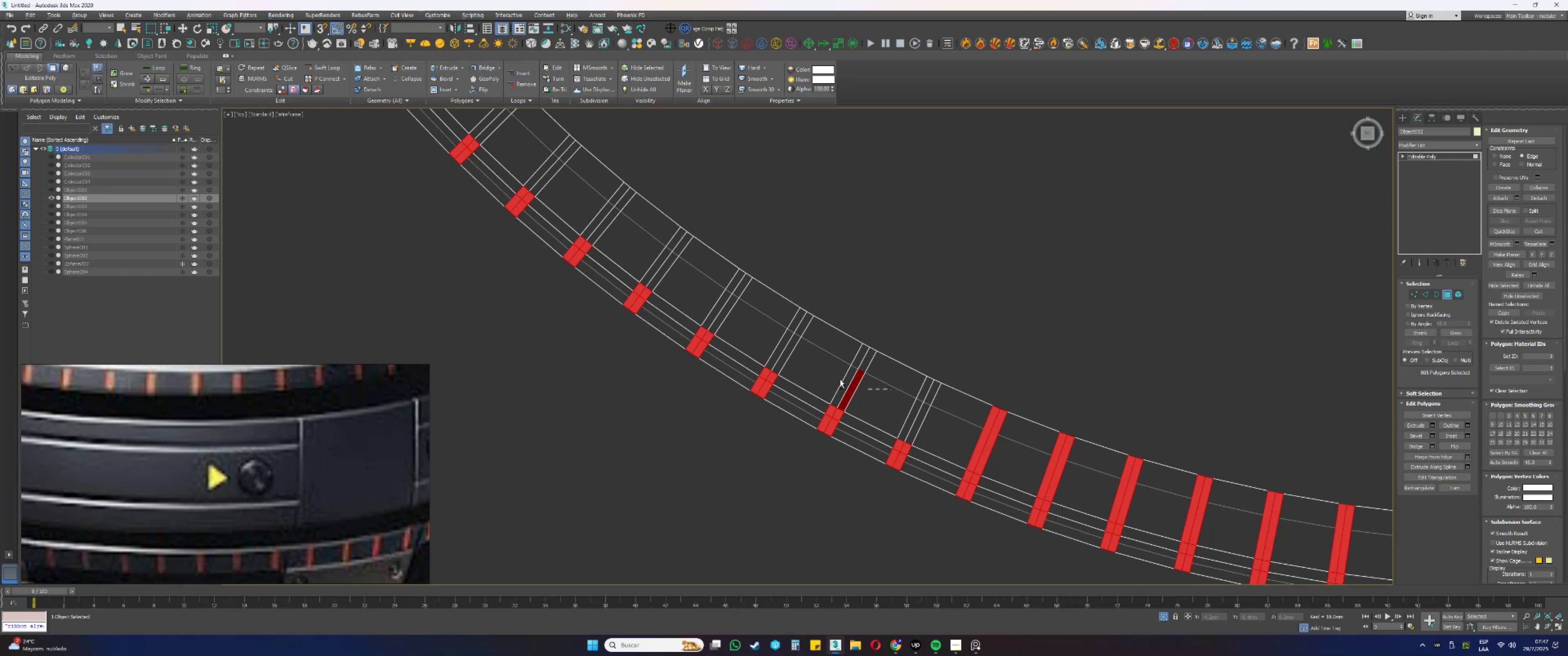 
hold_key(key=AltLeft, duration=0.53)
 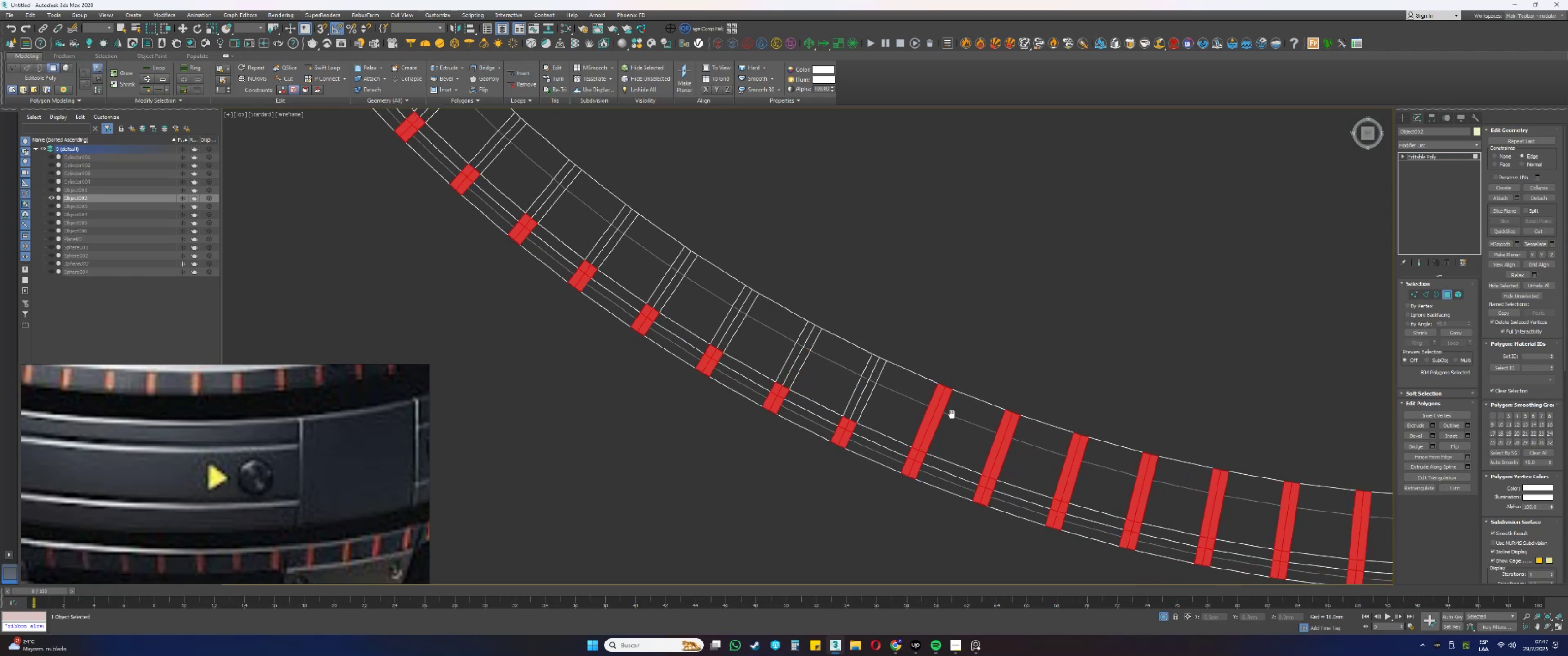 
hold_key(key=AltLeft, duration=1.5)
 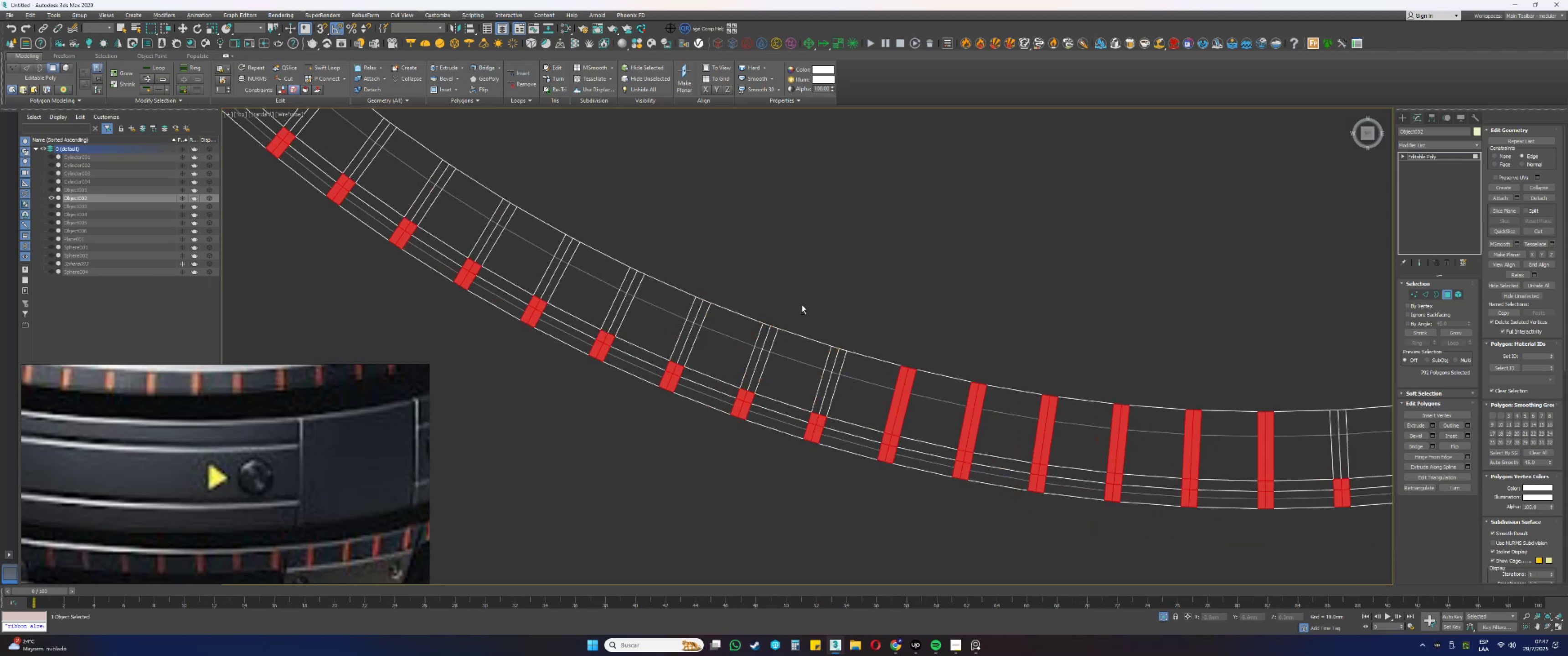 
hold_key(key=AltLeft, duration=1.5)
 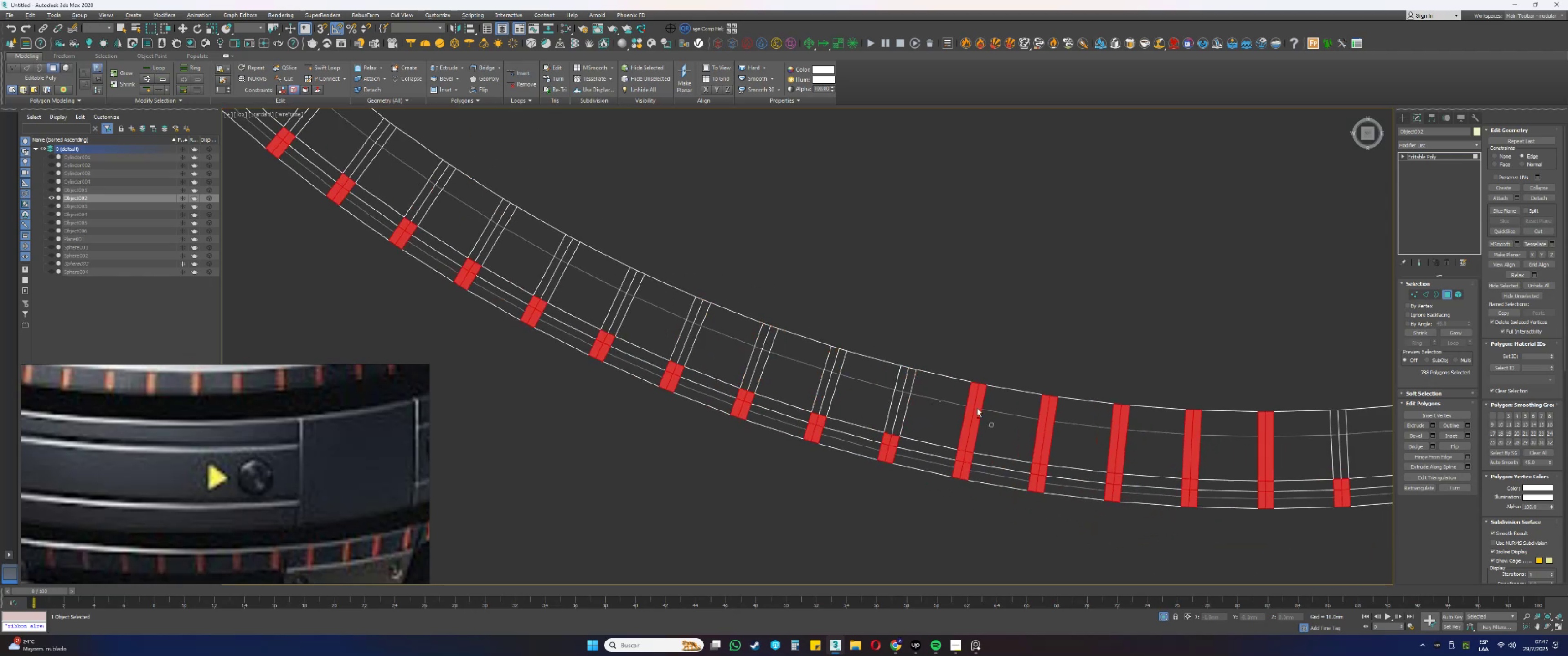 
key(Alt+AltLeft)
 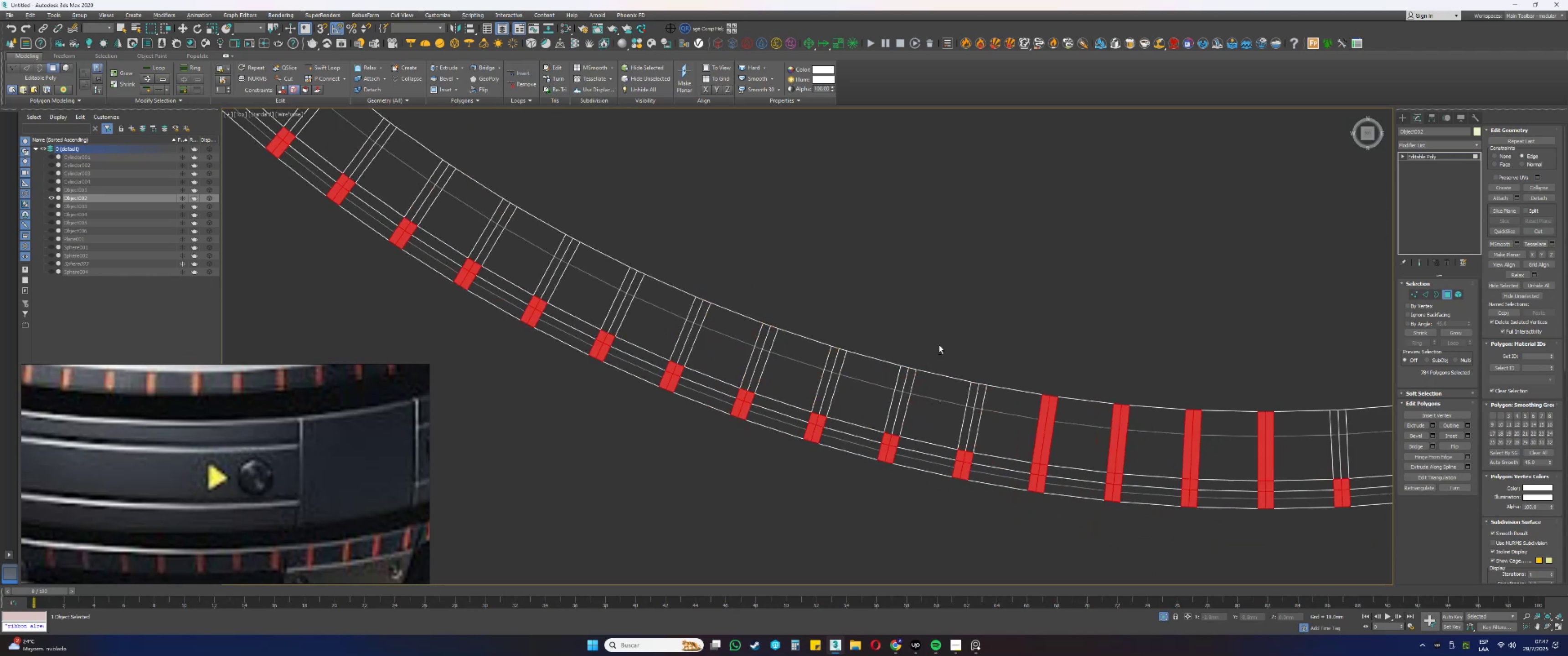 
key(Alt+AltLeft)
 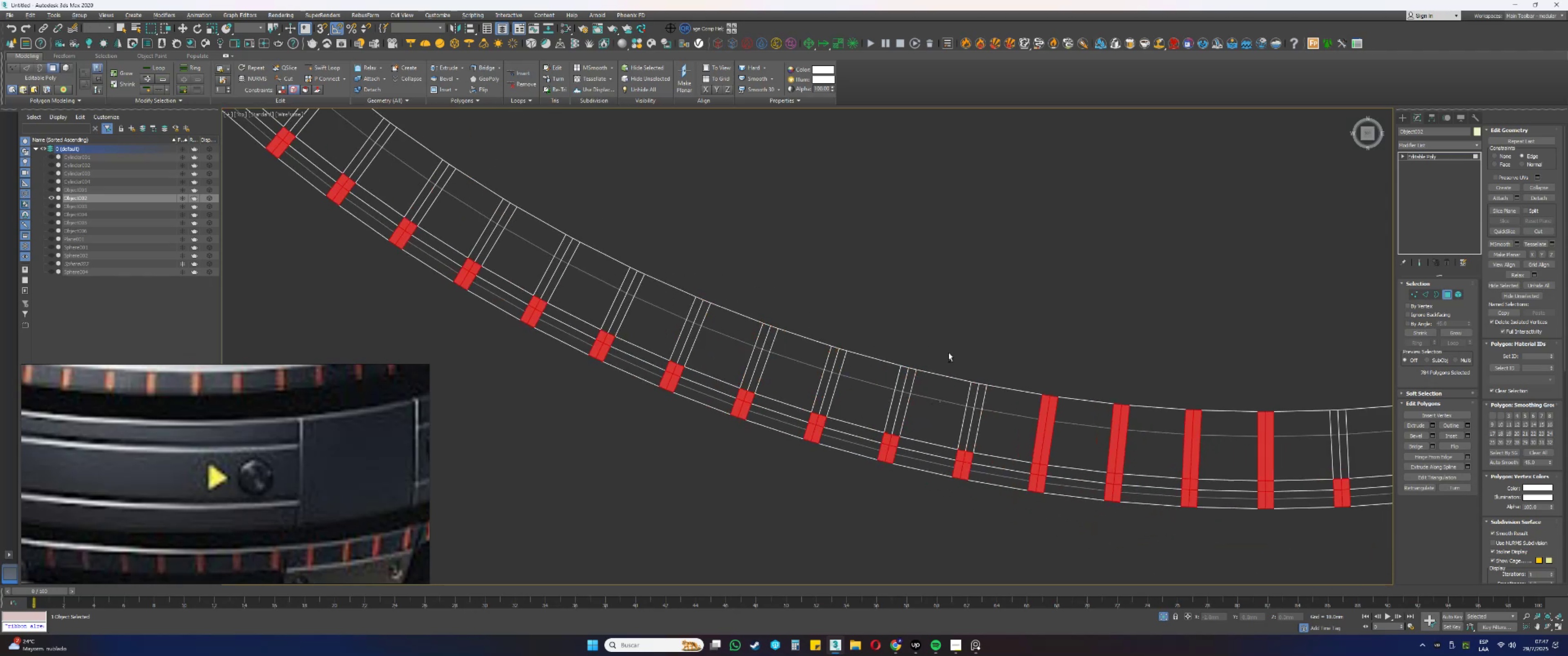 
key(Alt+AltLeft)
 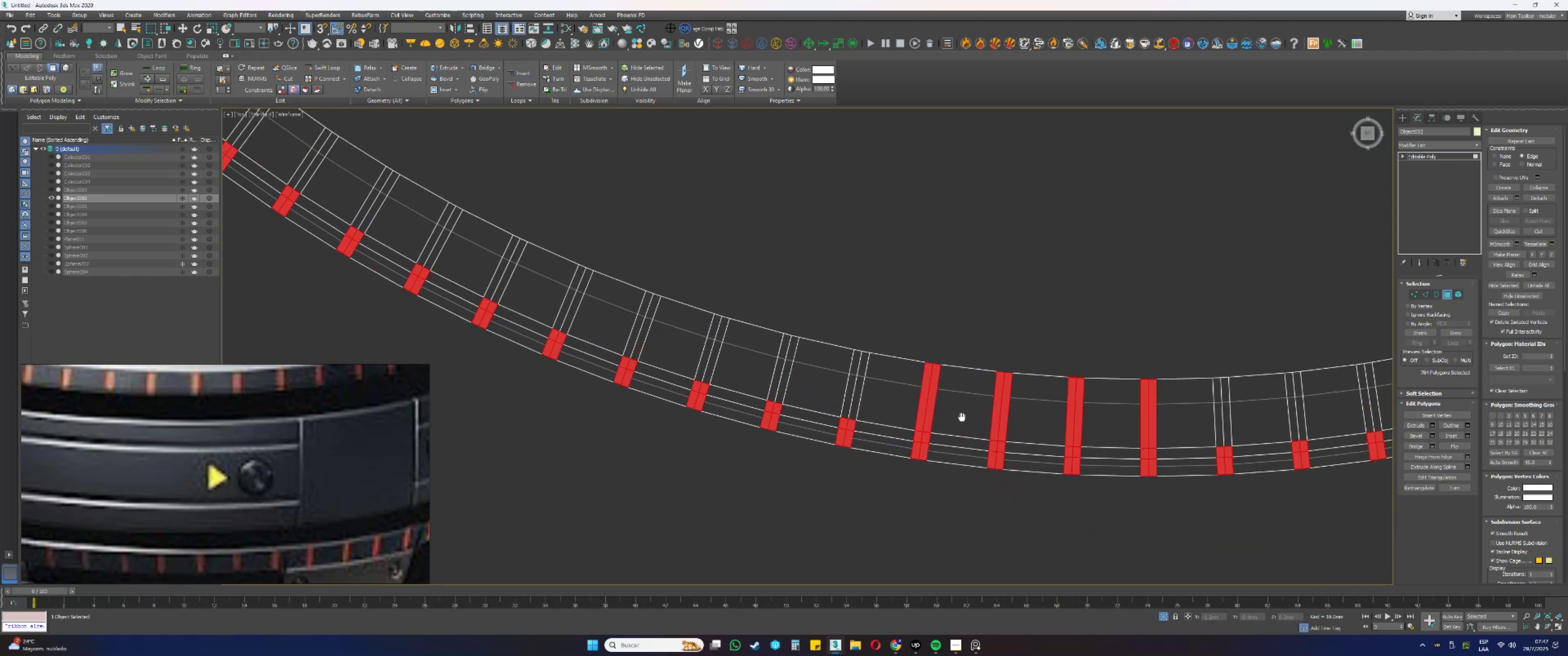 
hold_key(key=AltLeft, duration=1.52)
 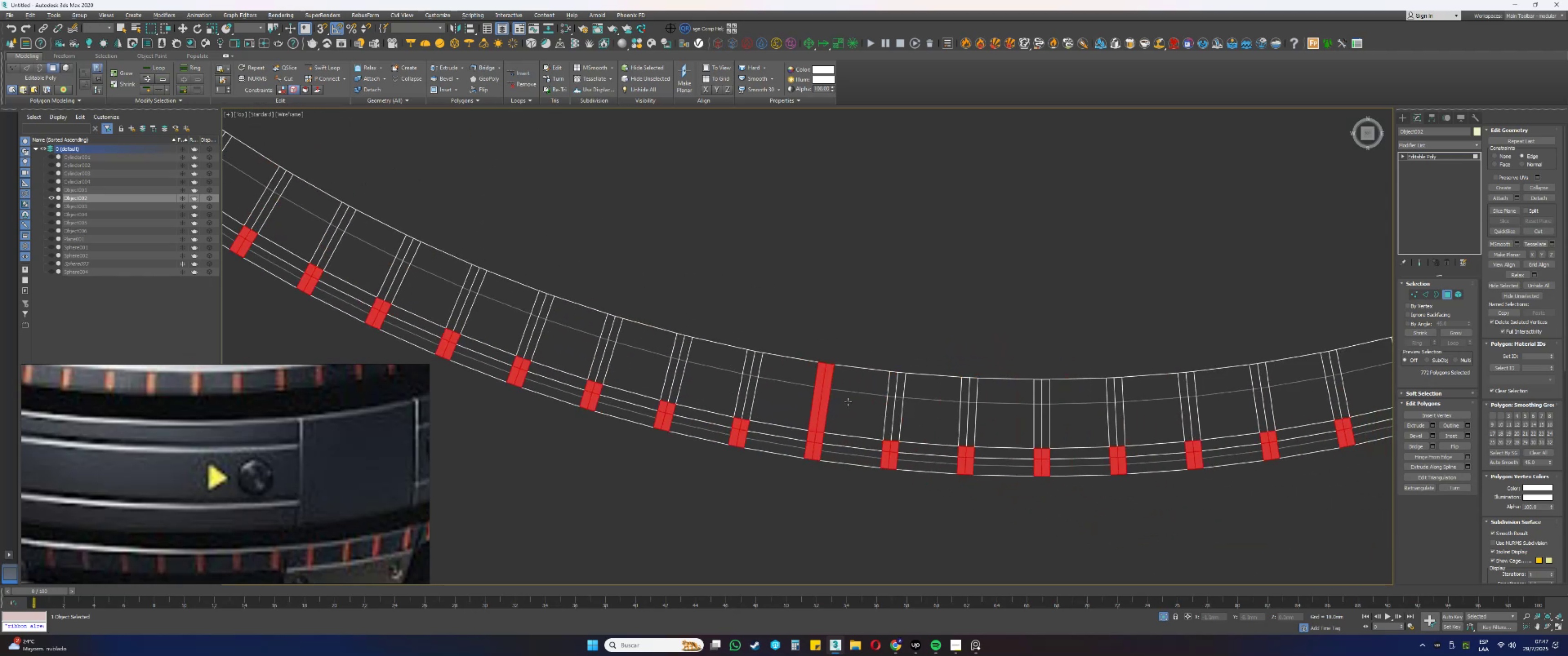 
key(Alt+AltLeft)
 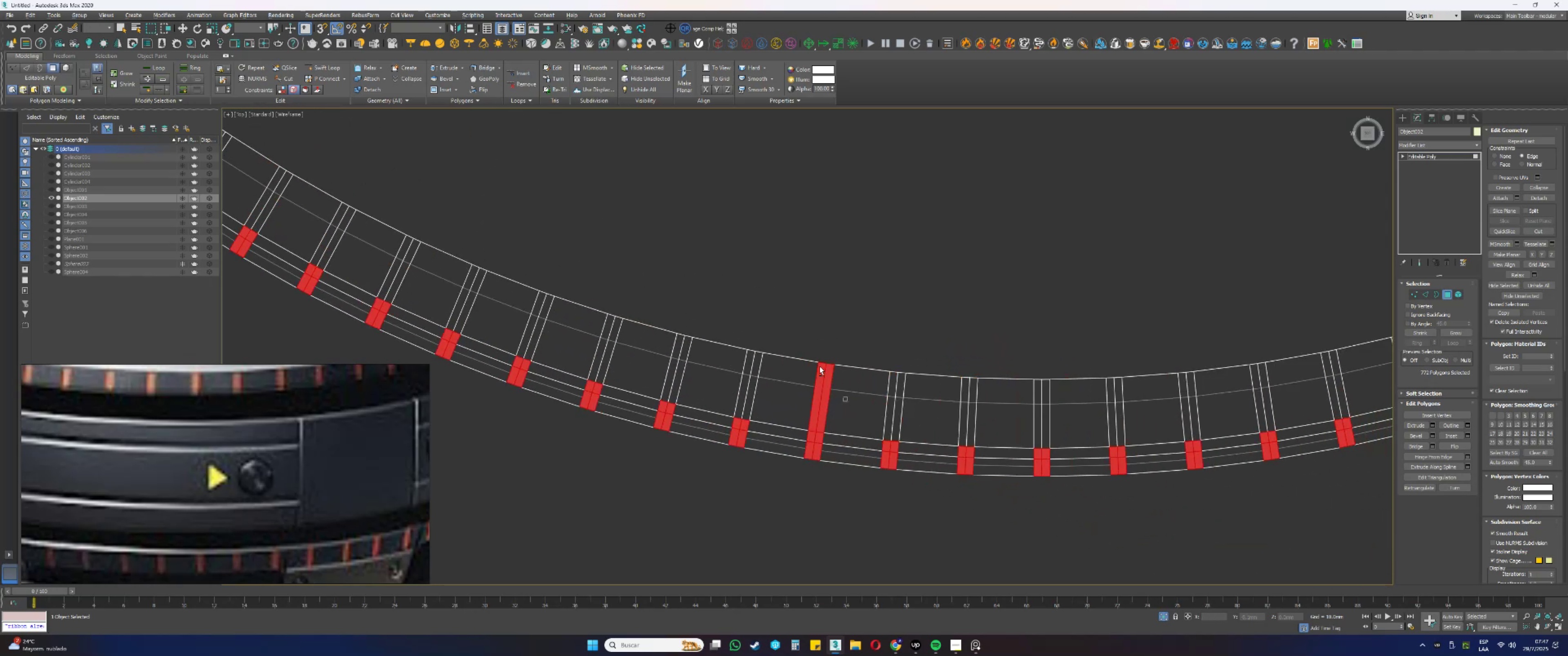 
key(Alt+AltLeft)
 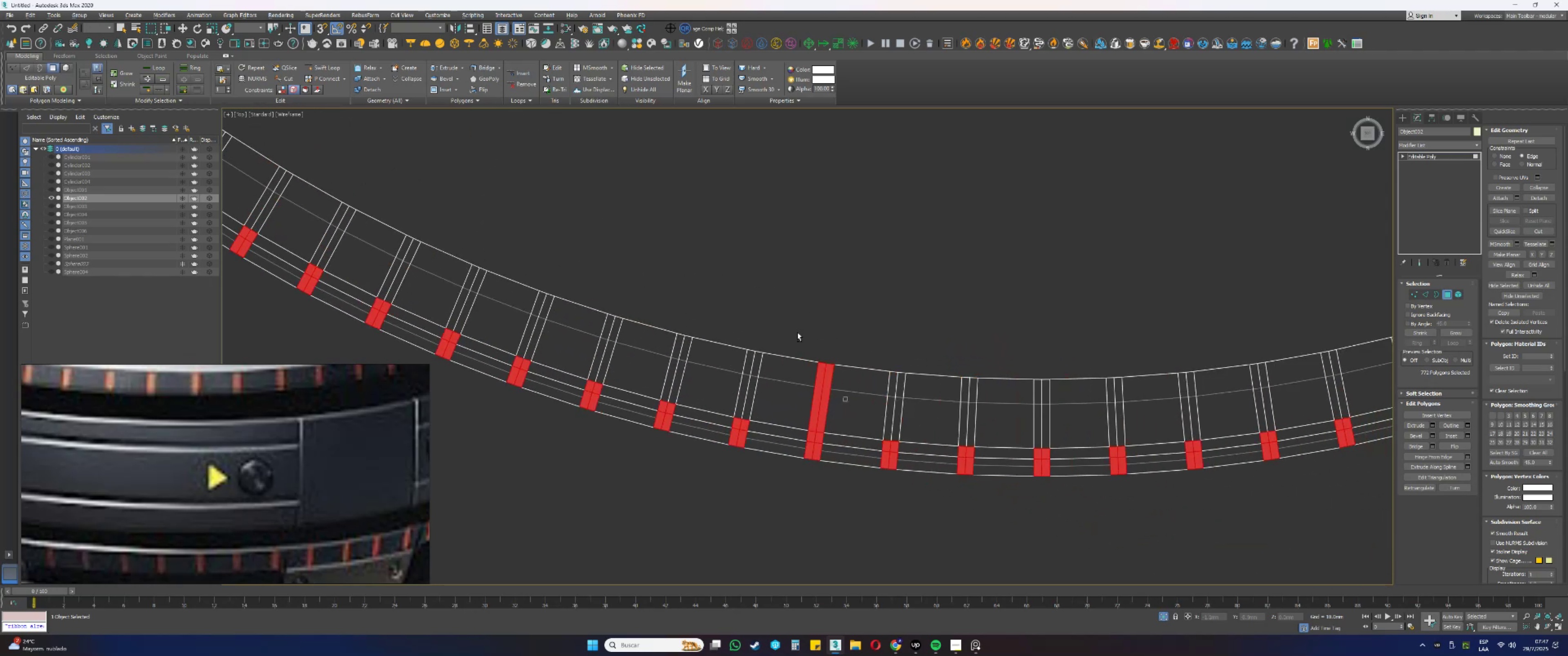 
key(Alt+AltLeft)
 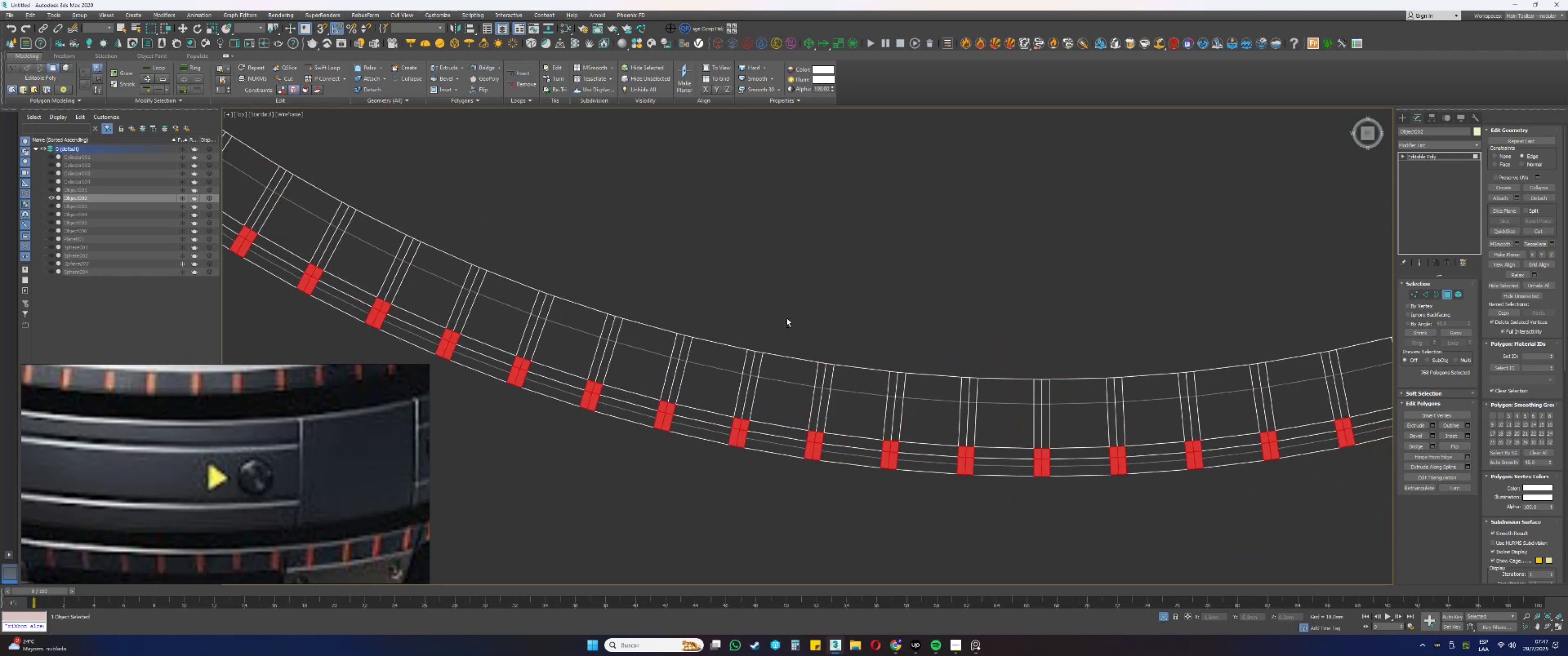 
key(Alt+AltLeft)
 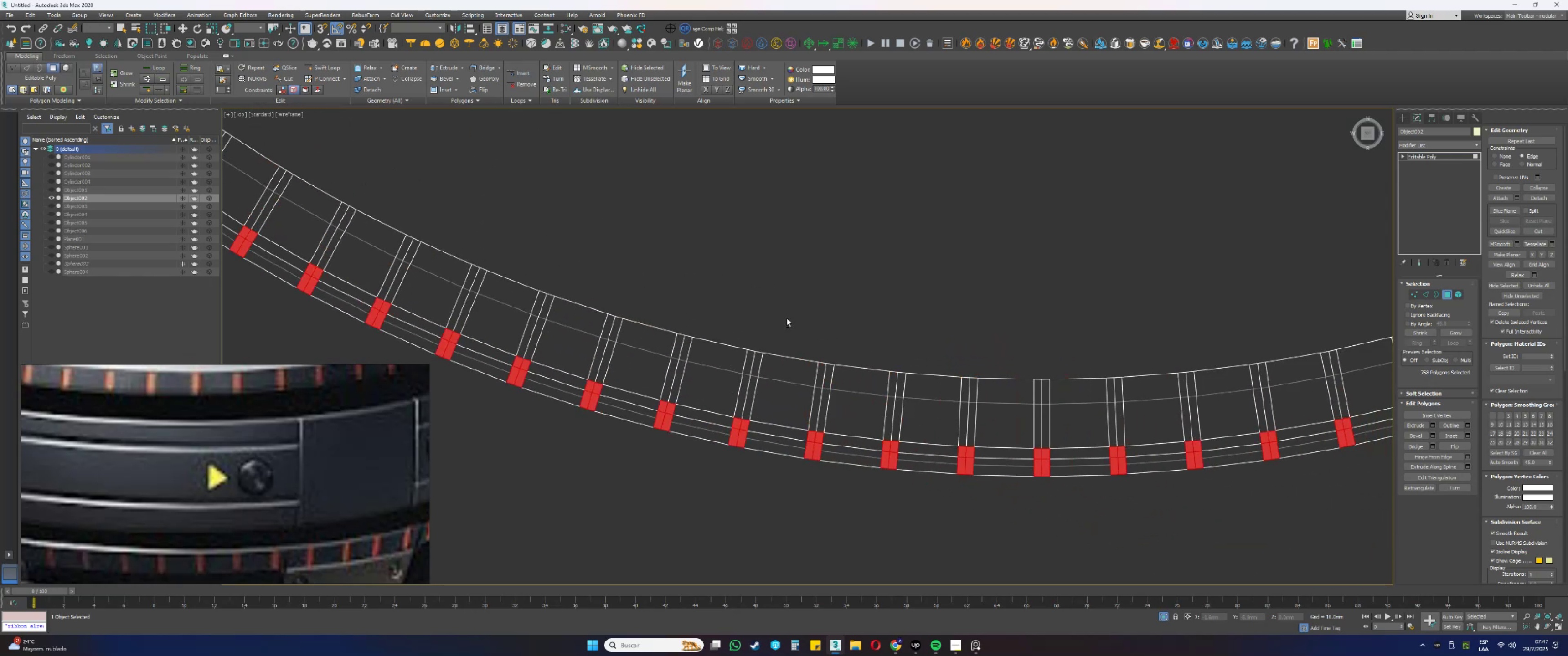 
scroll: coordinate [809, 449], scroll_direction: down, amount: 6.0
 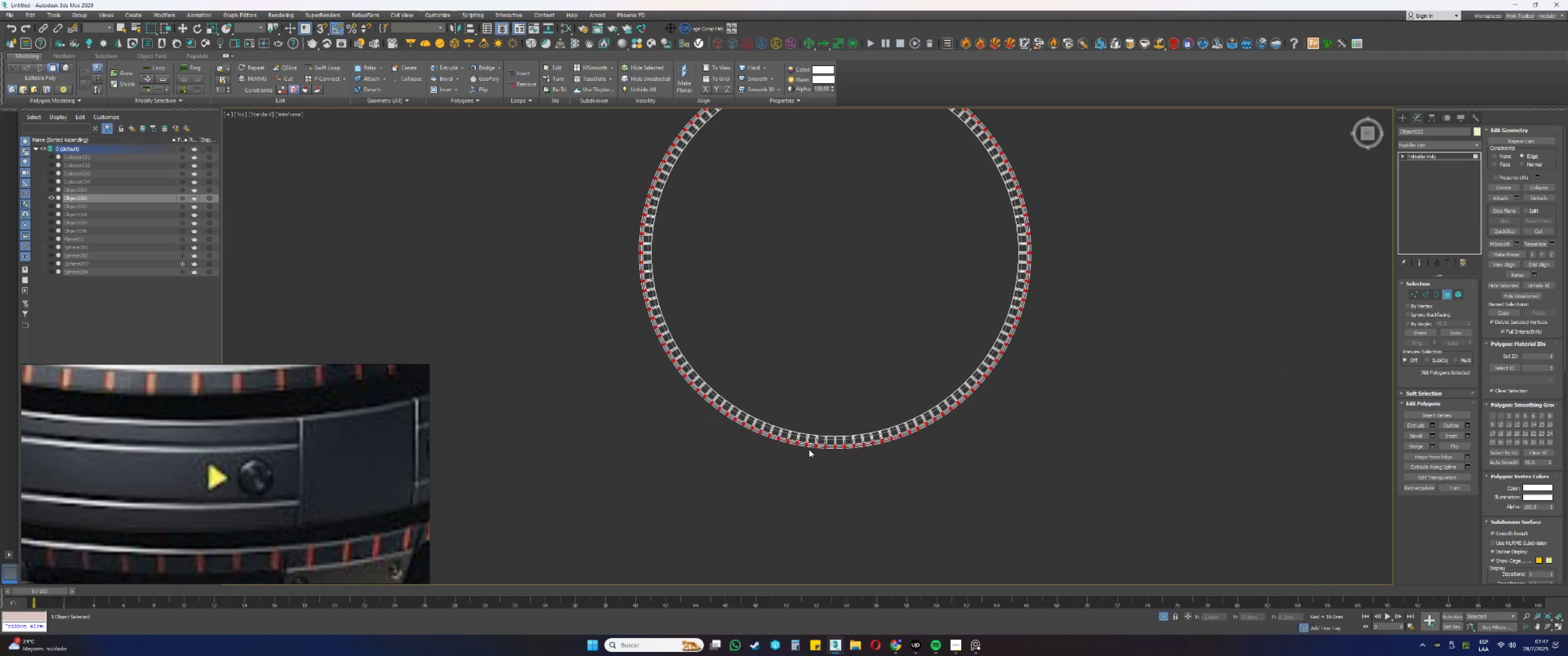 
key(Alt+AltLeft)
 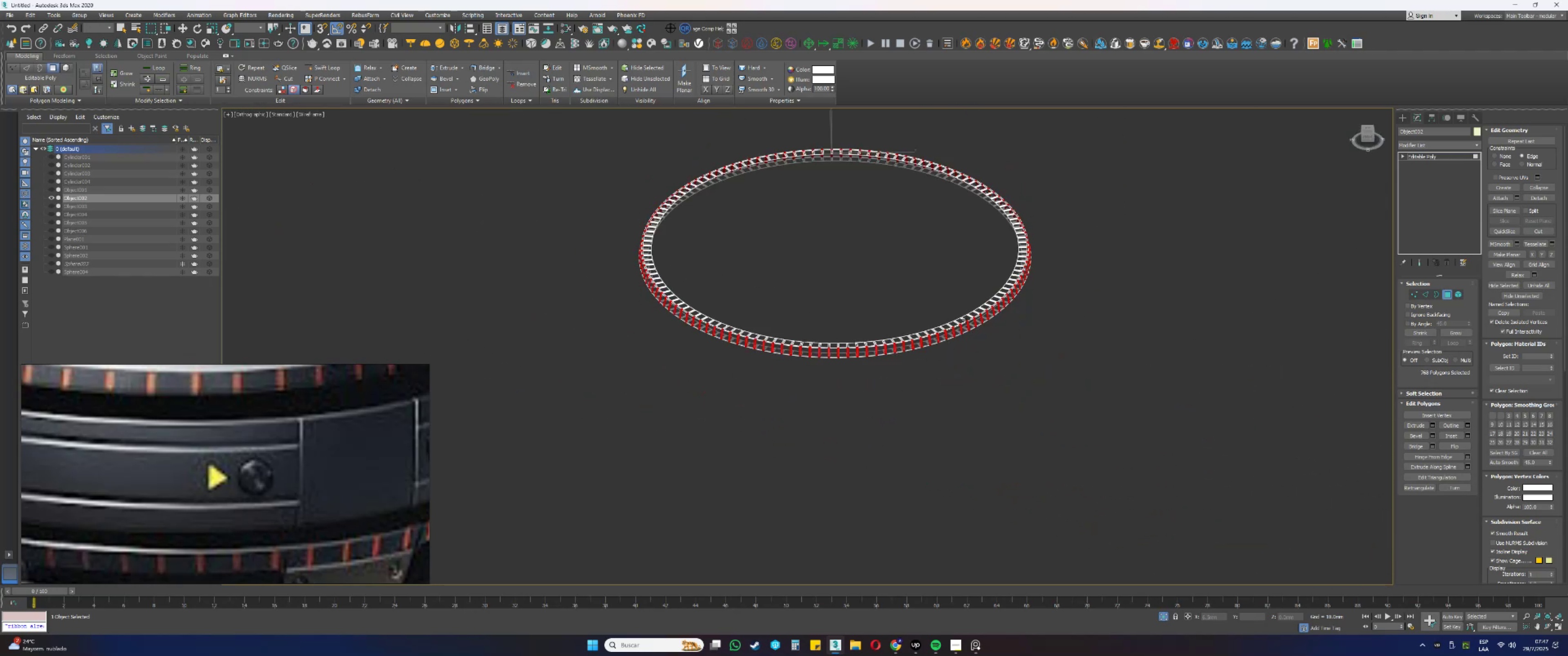 
scroll: coordinate [980, 330], scroll_direction: up, amount: 6.0
 